 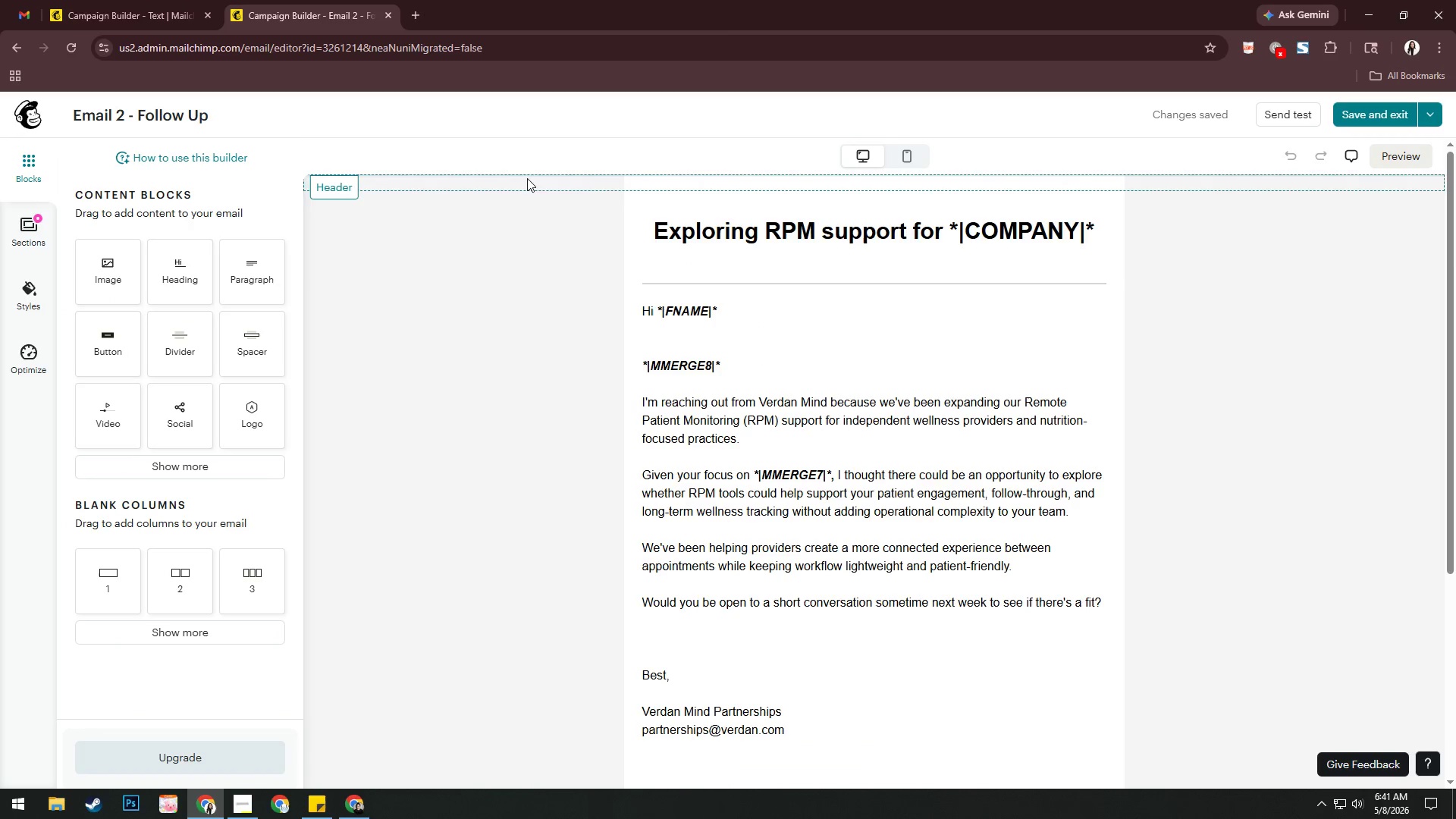 
left_click_drag(start_coordinate=[801, 731], to_coordinate=[642, 306])
 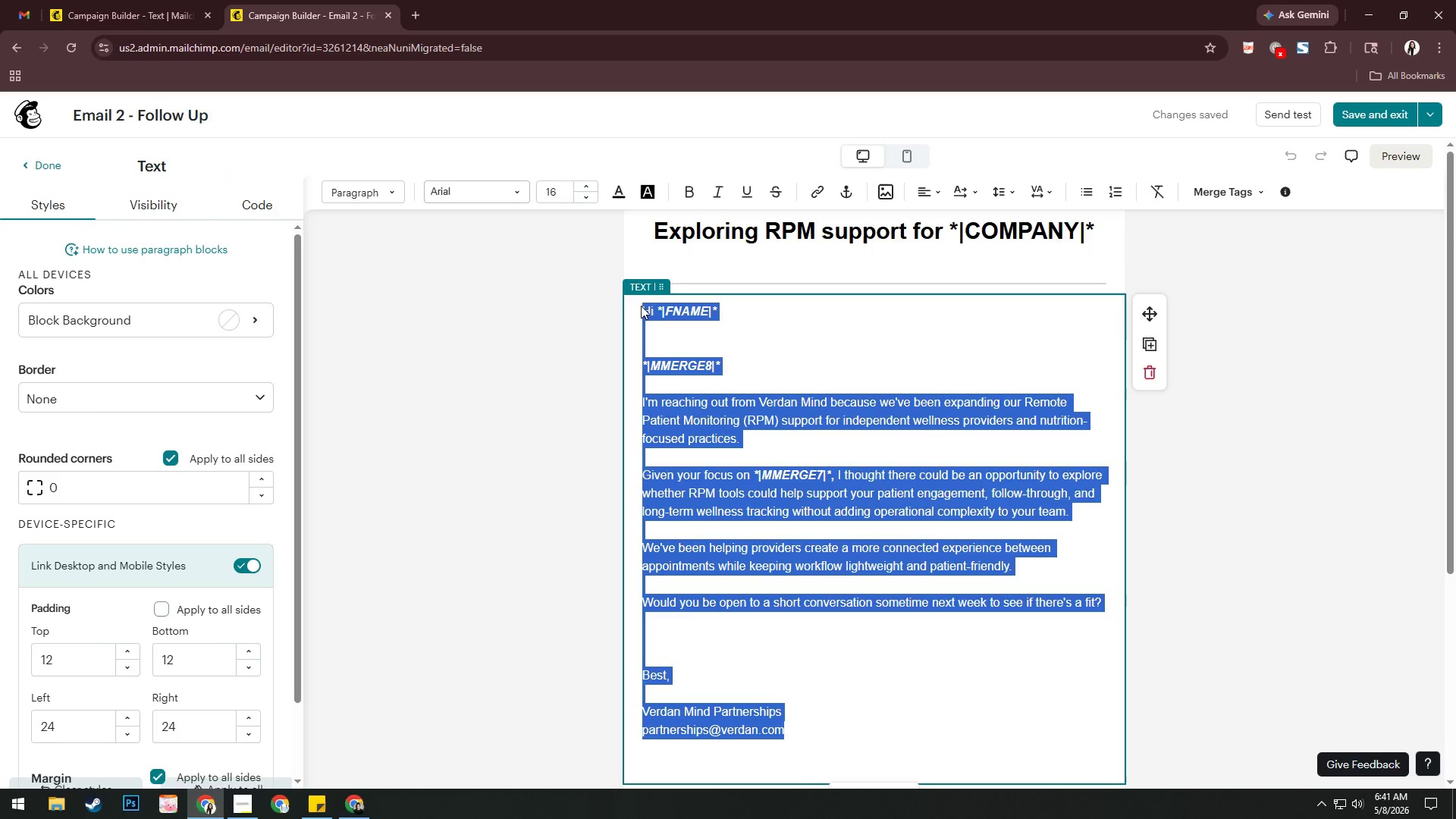 
key(Control+V)
 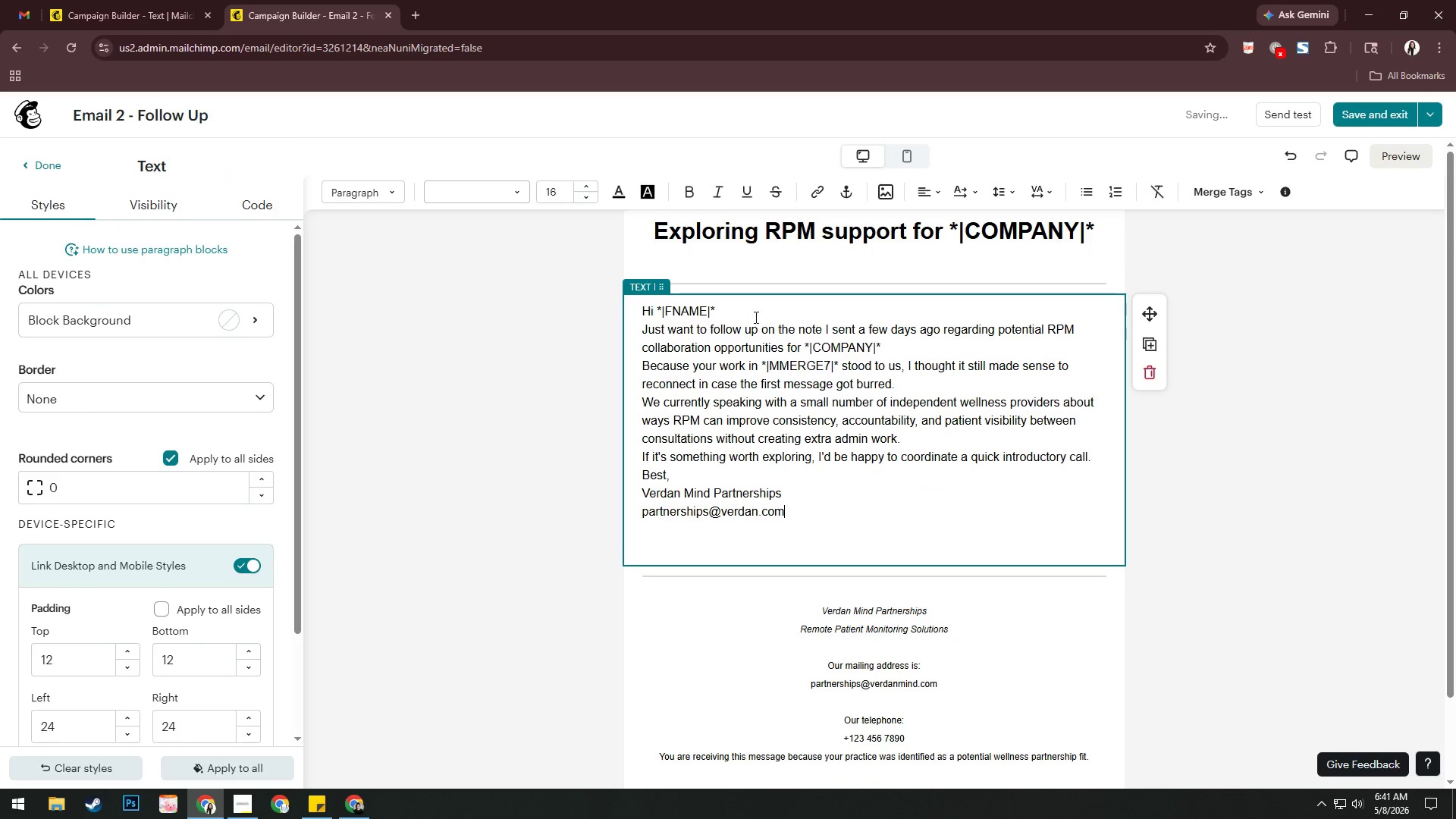 
left_click([755, 312])
 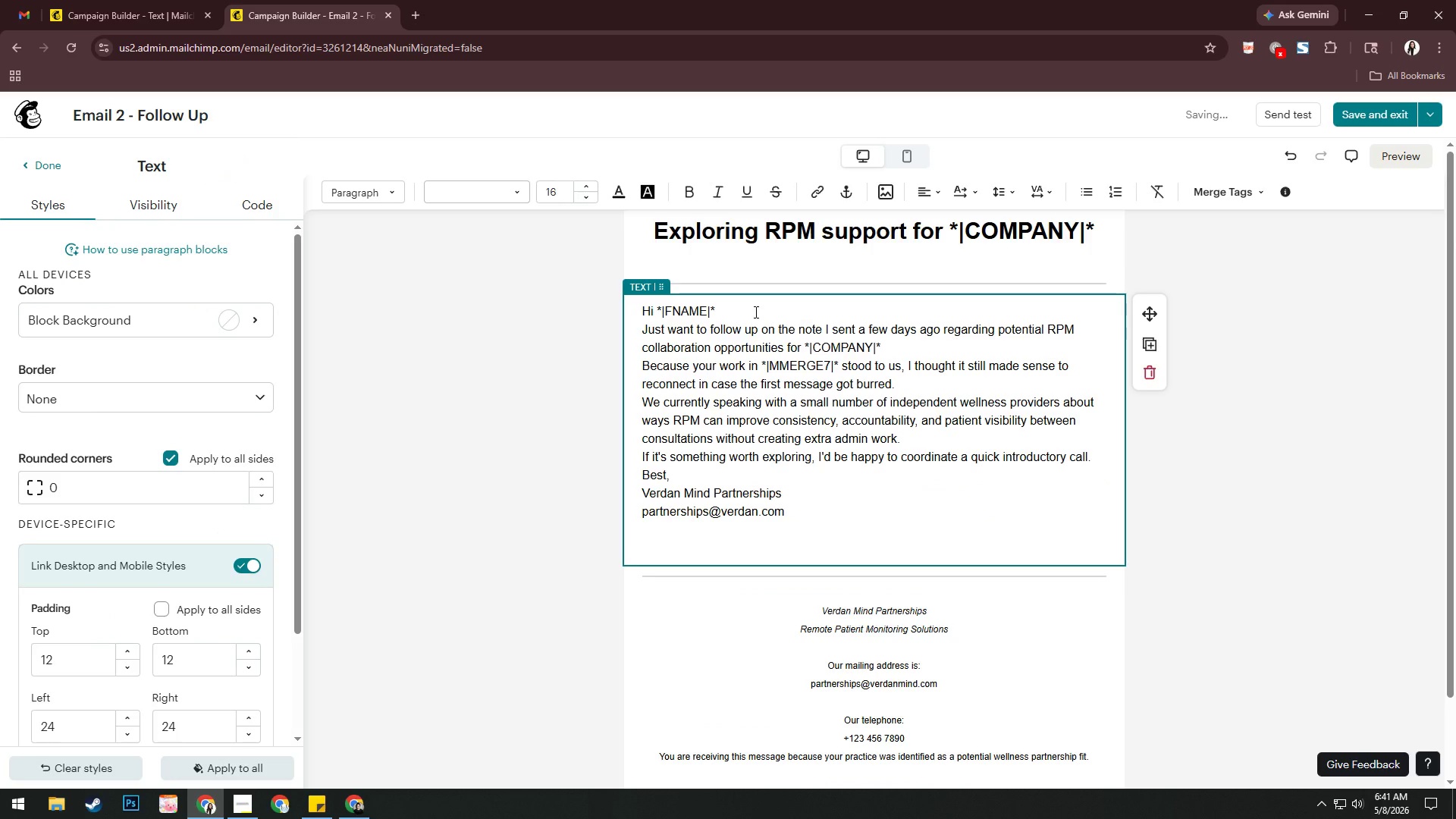 
key(Enter)
 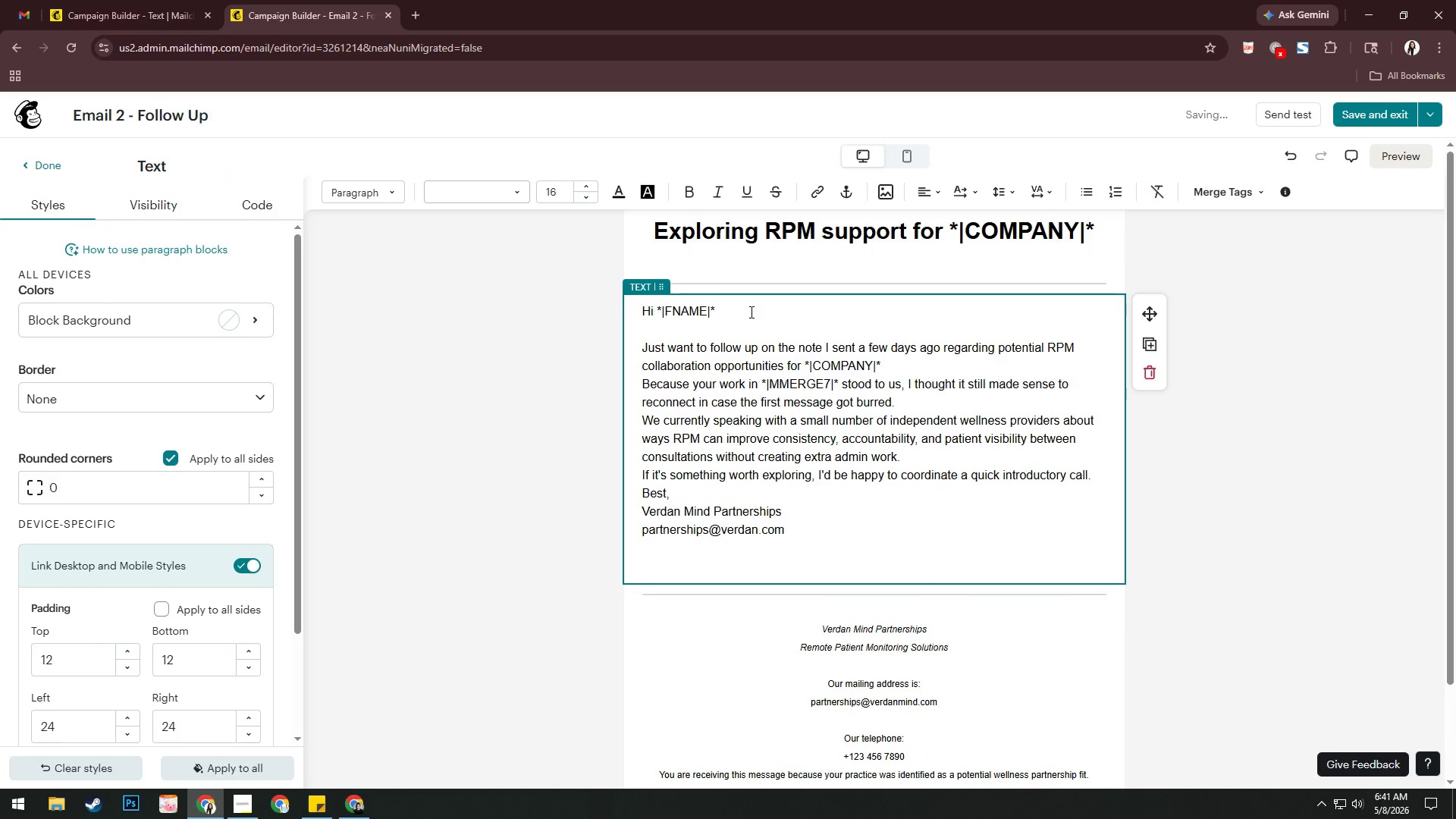 
key(Control+ControlLeft)
 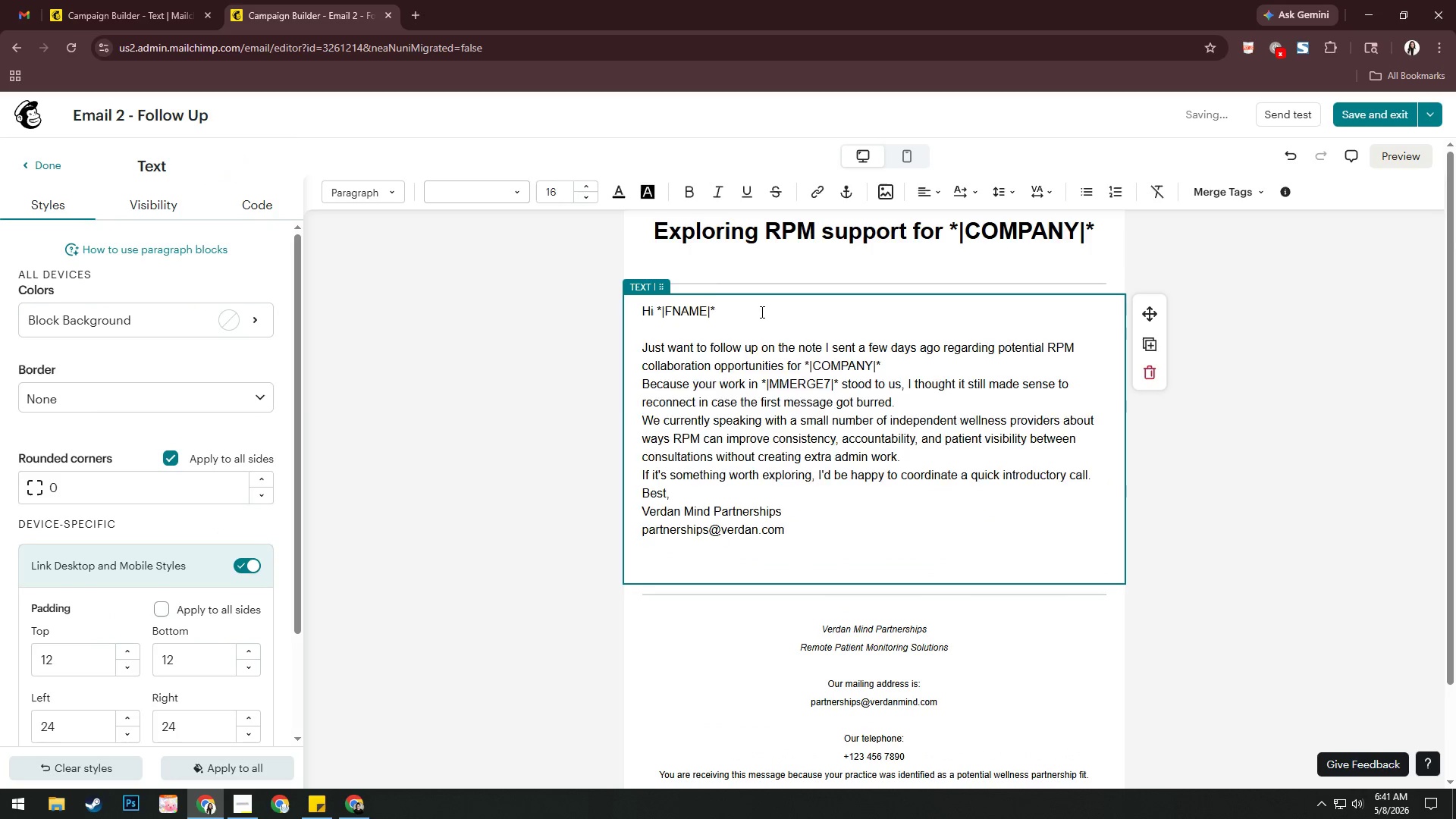 
key(Control+A)
 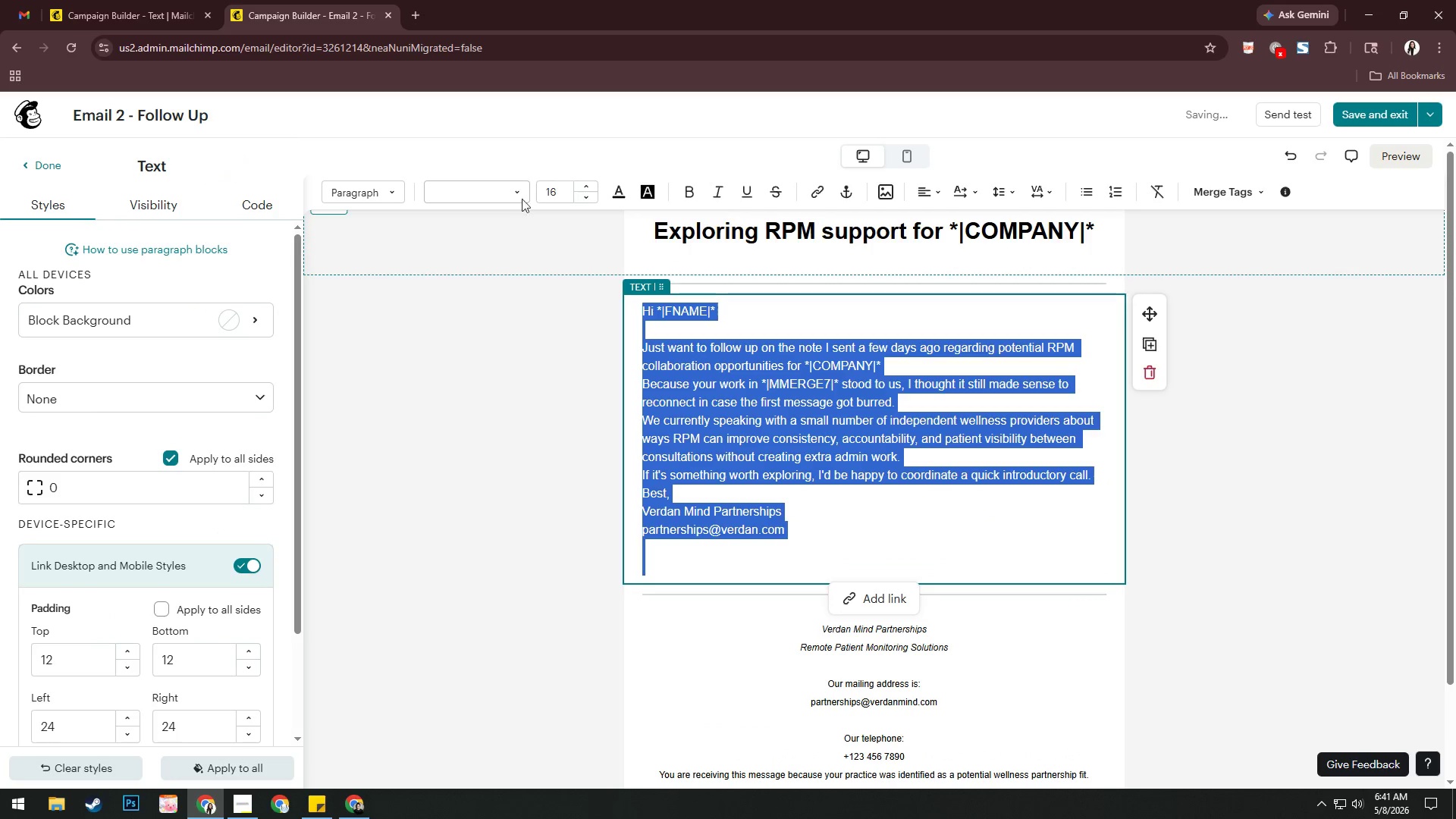 
left_click([520, 190])
 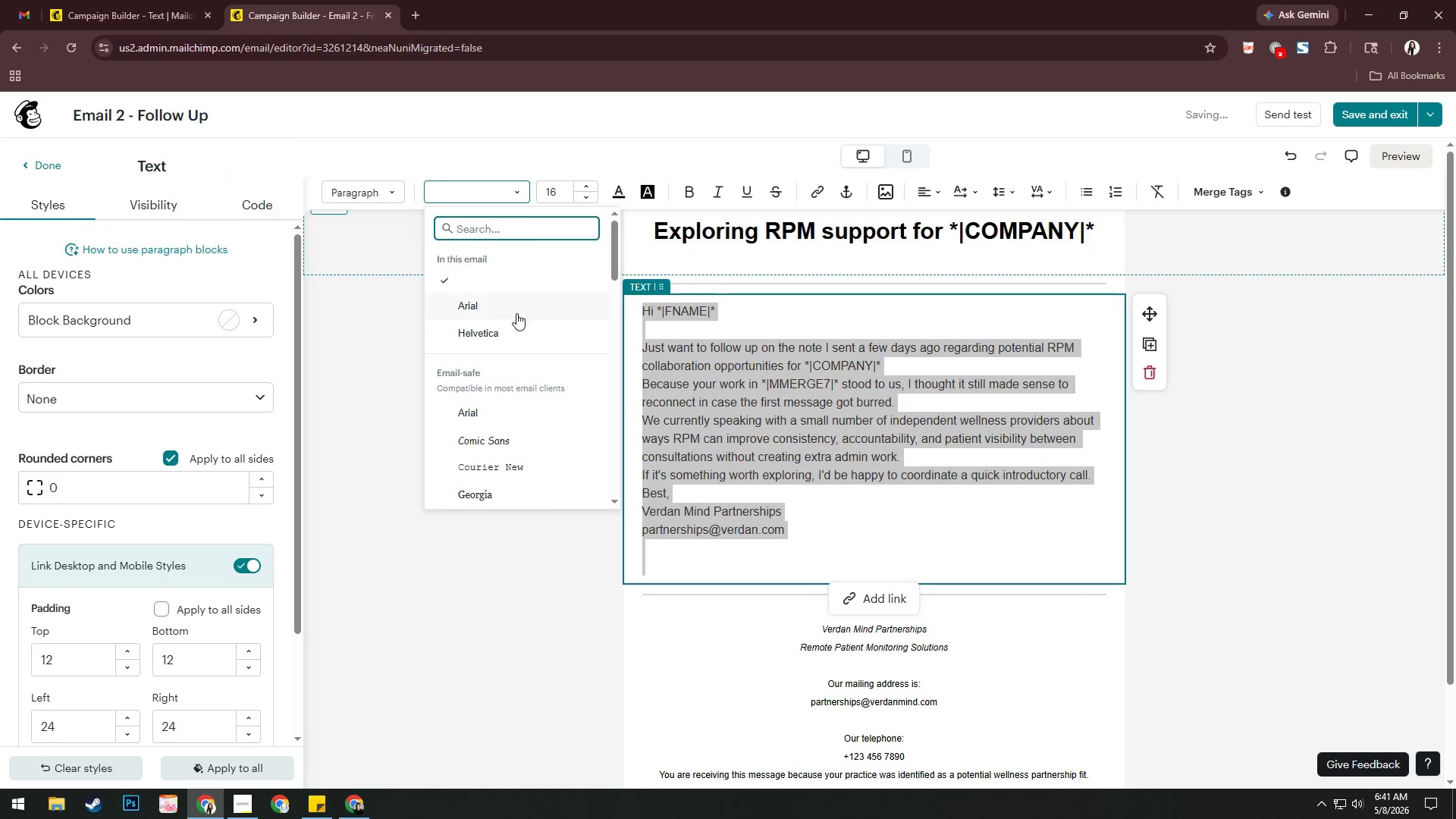 
left_click([515, 306])
 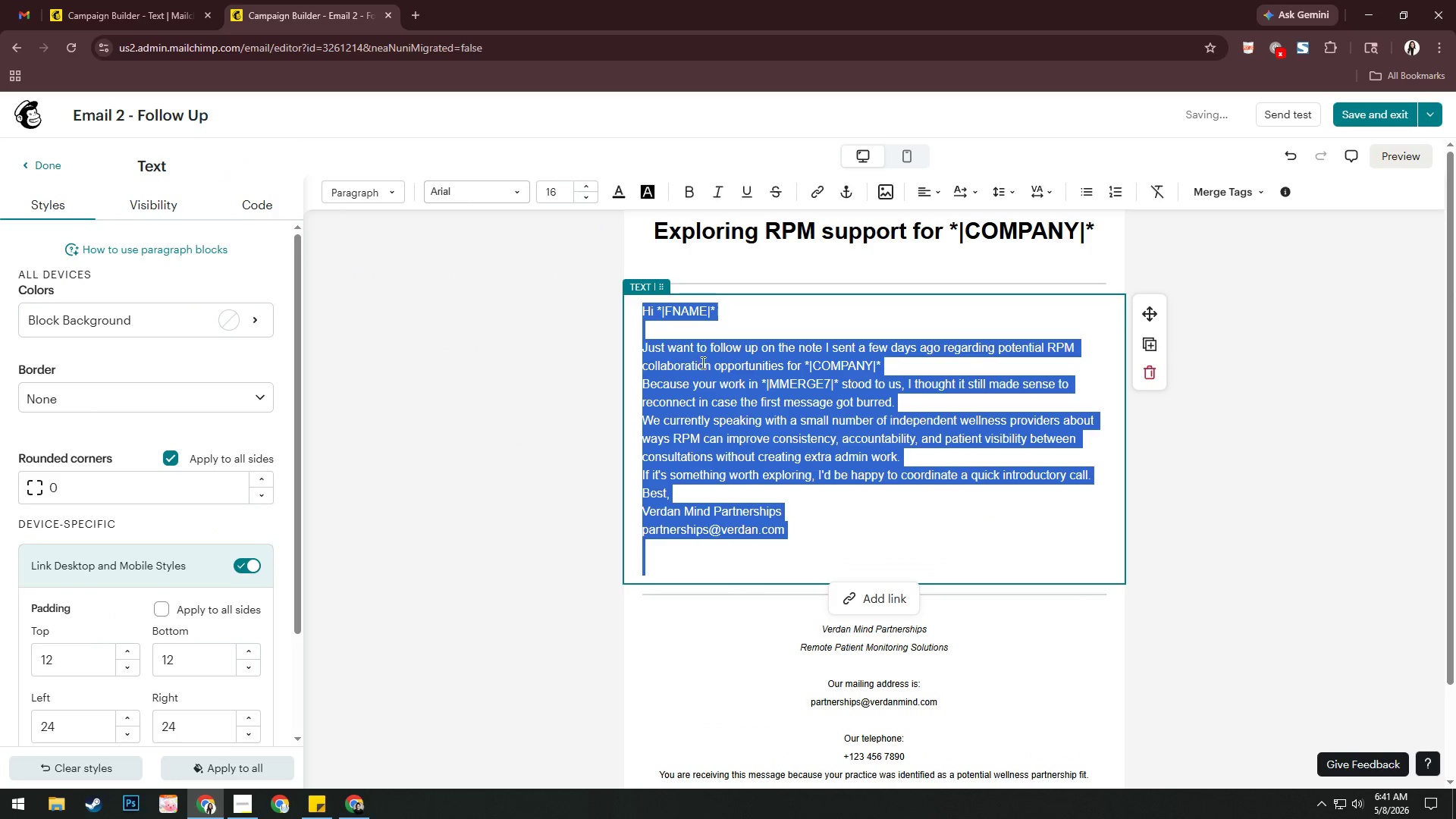 
left_click([723, 389])
 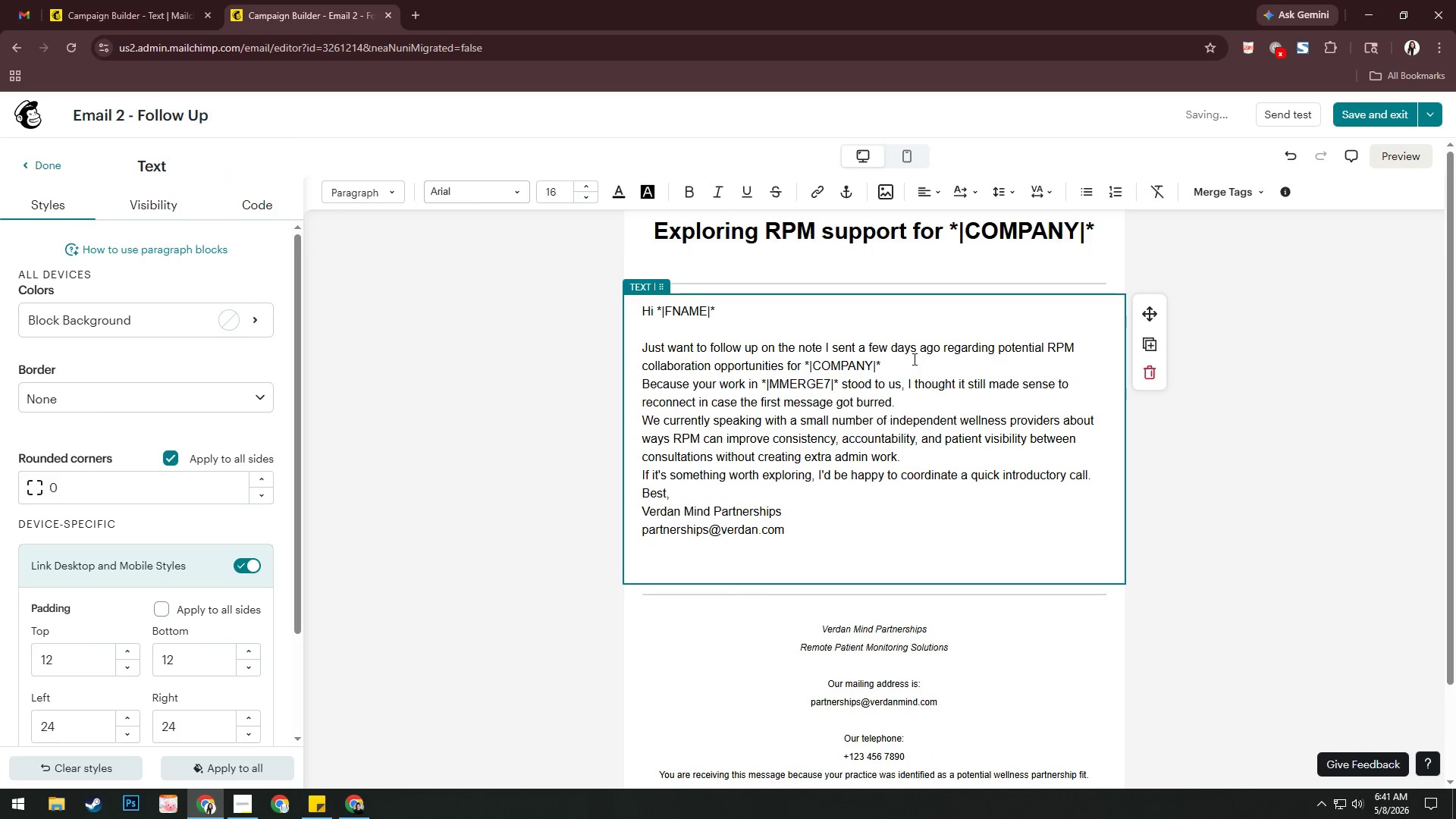 
left_click([910, 366])
 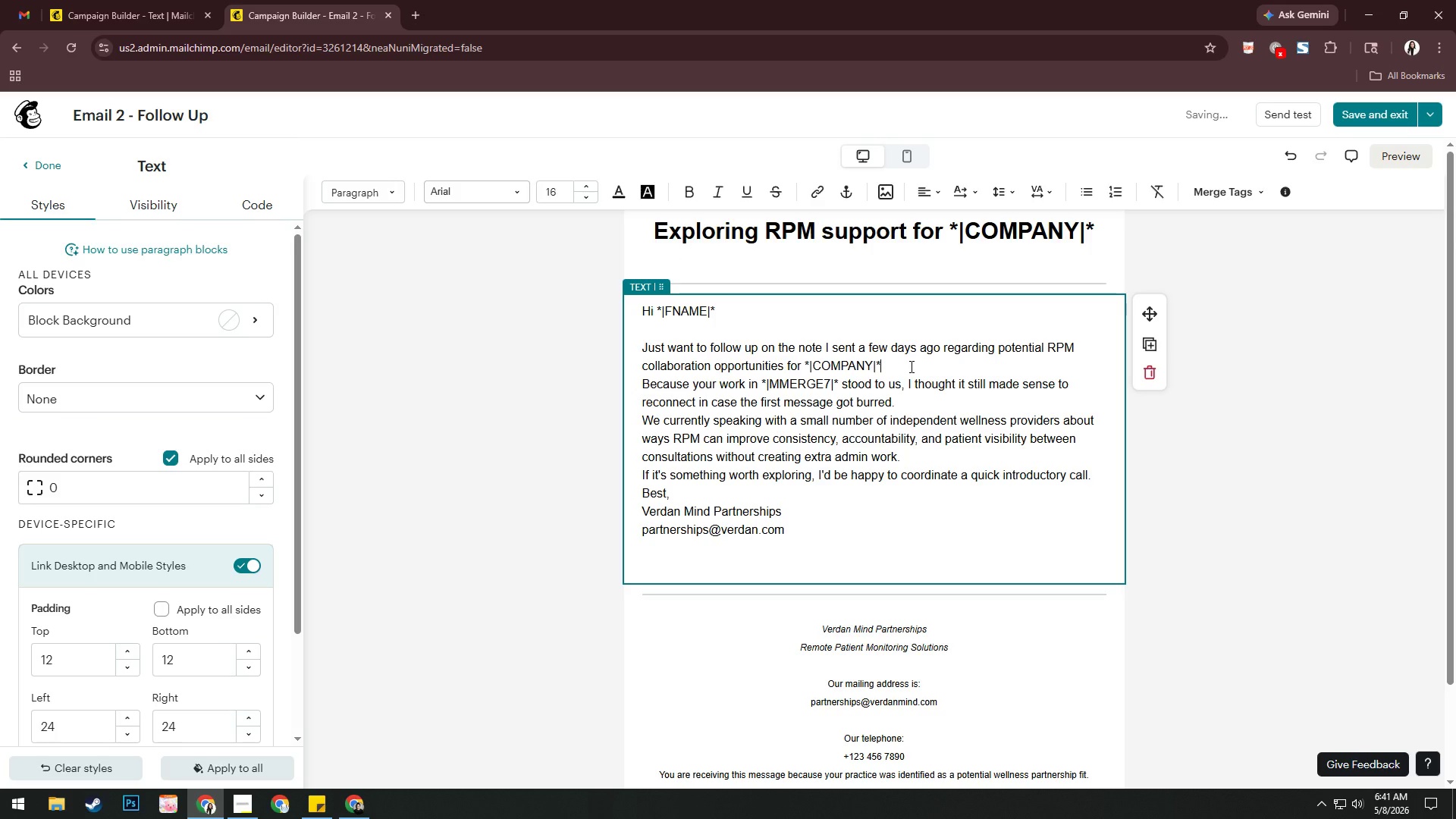 
key(Enter)
 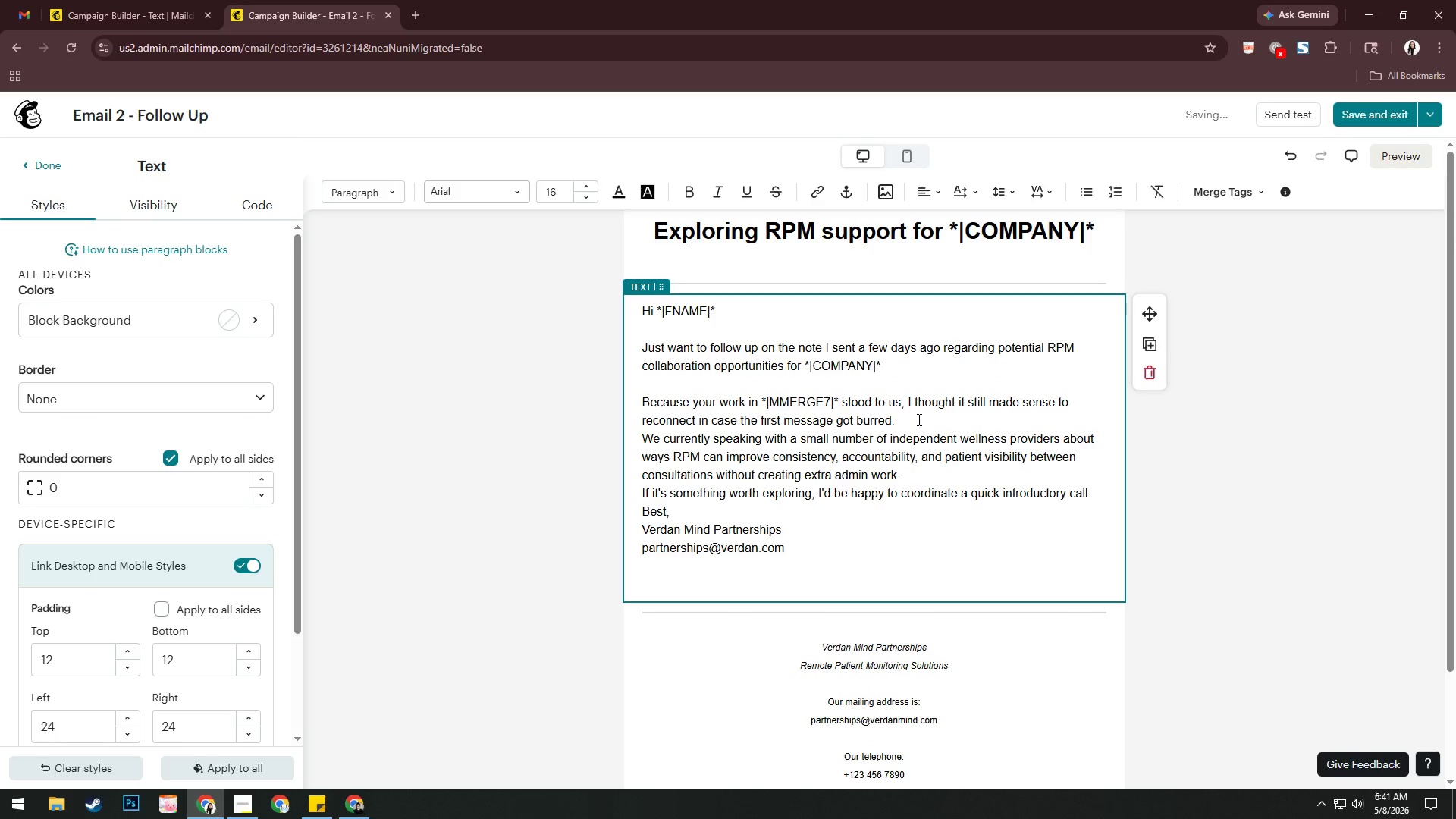 
left_click([917, 419])
 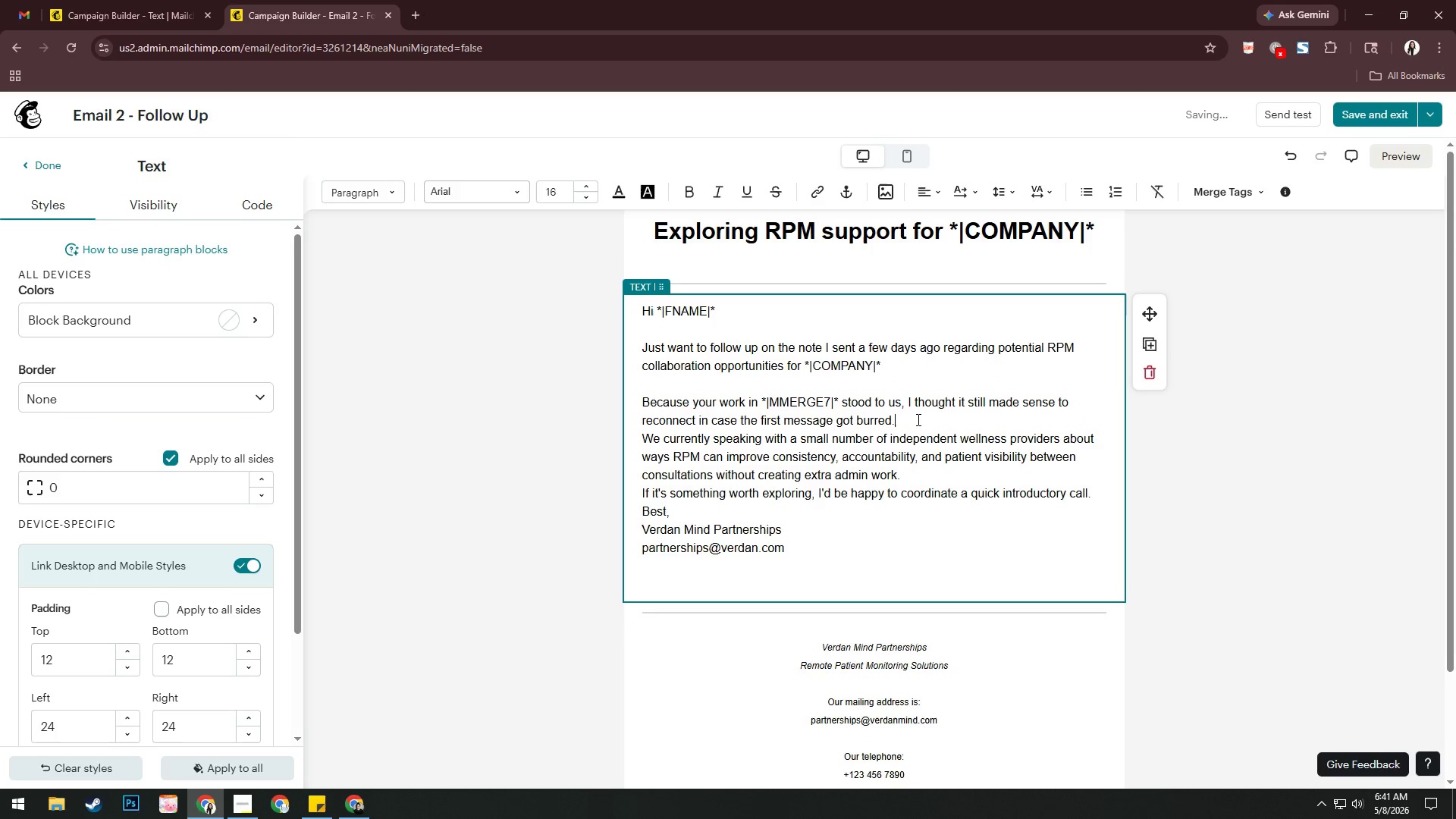 
key(Enter)
 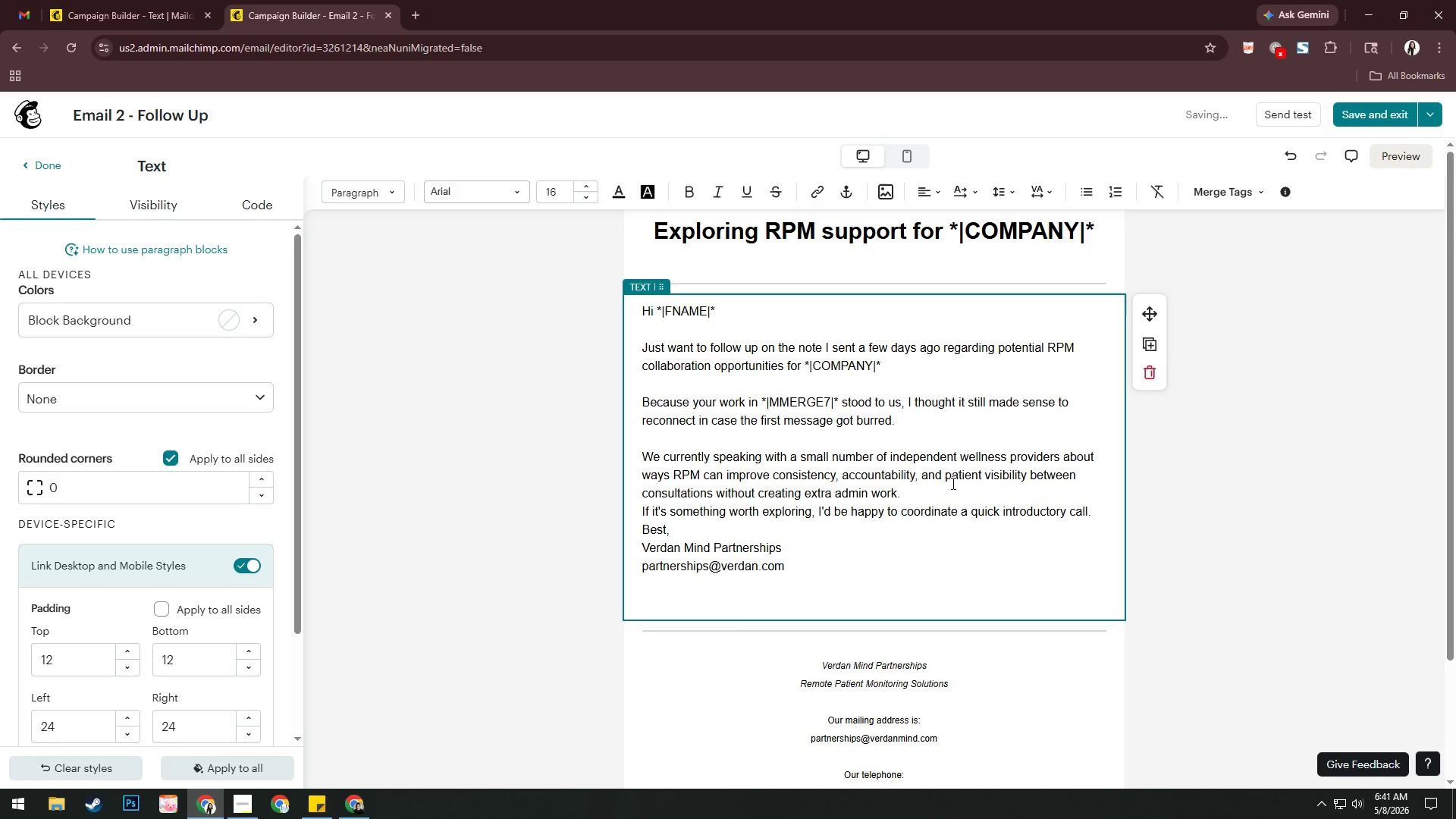 
left_click([942, 490])
 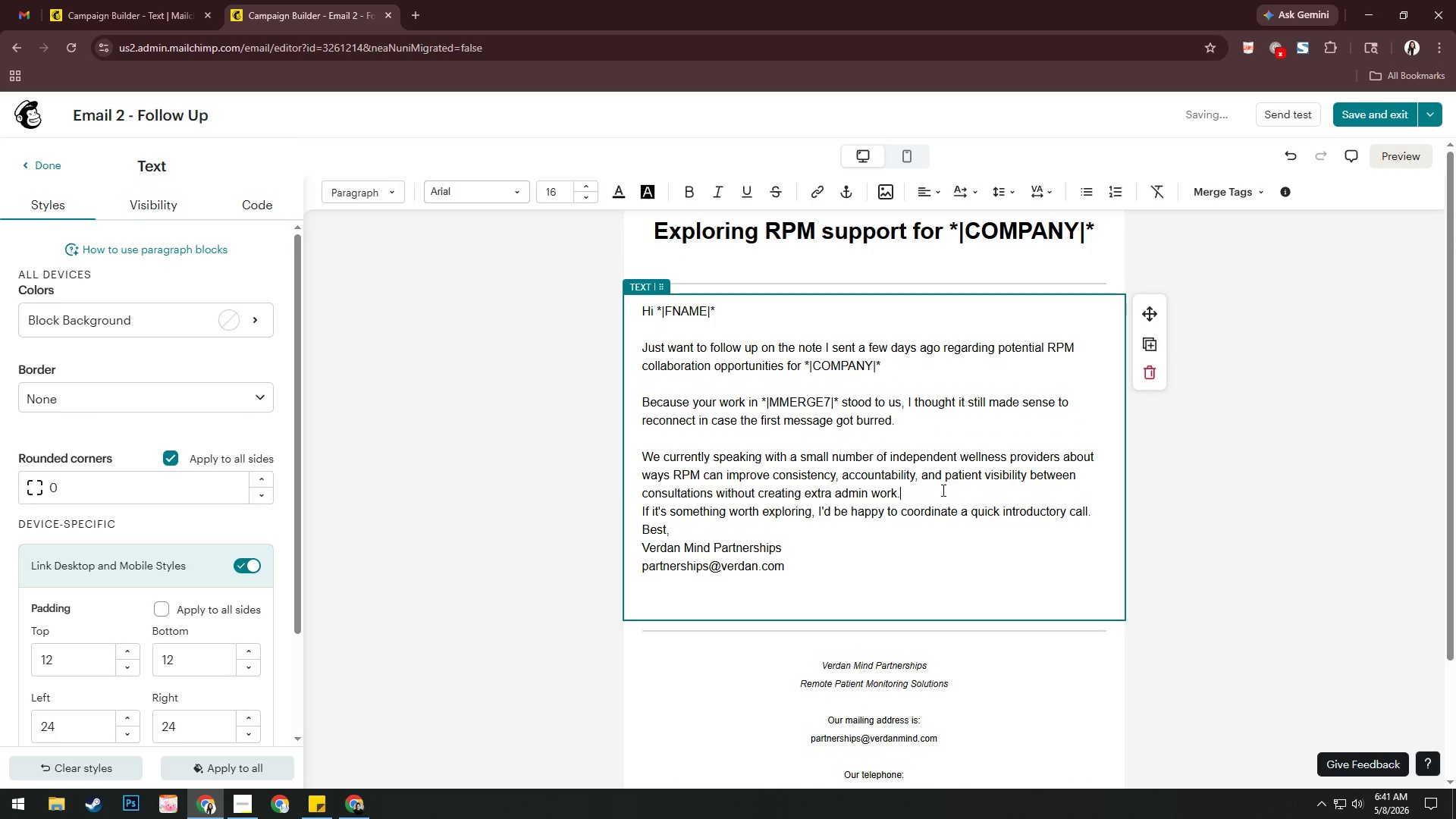 
key(Enter)
 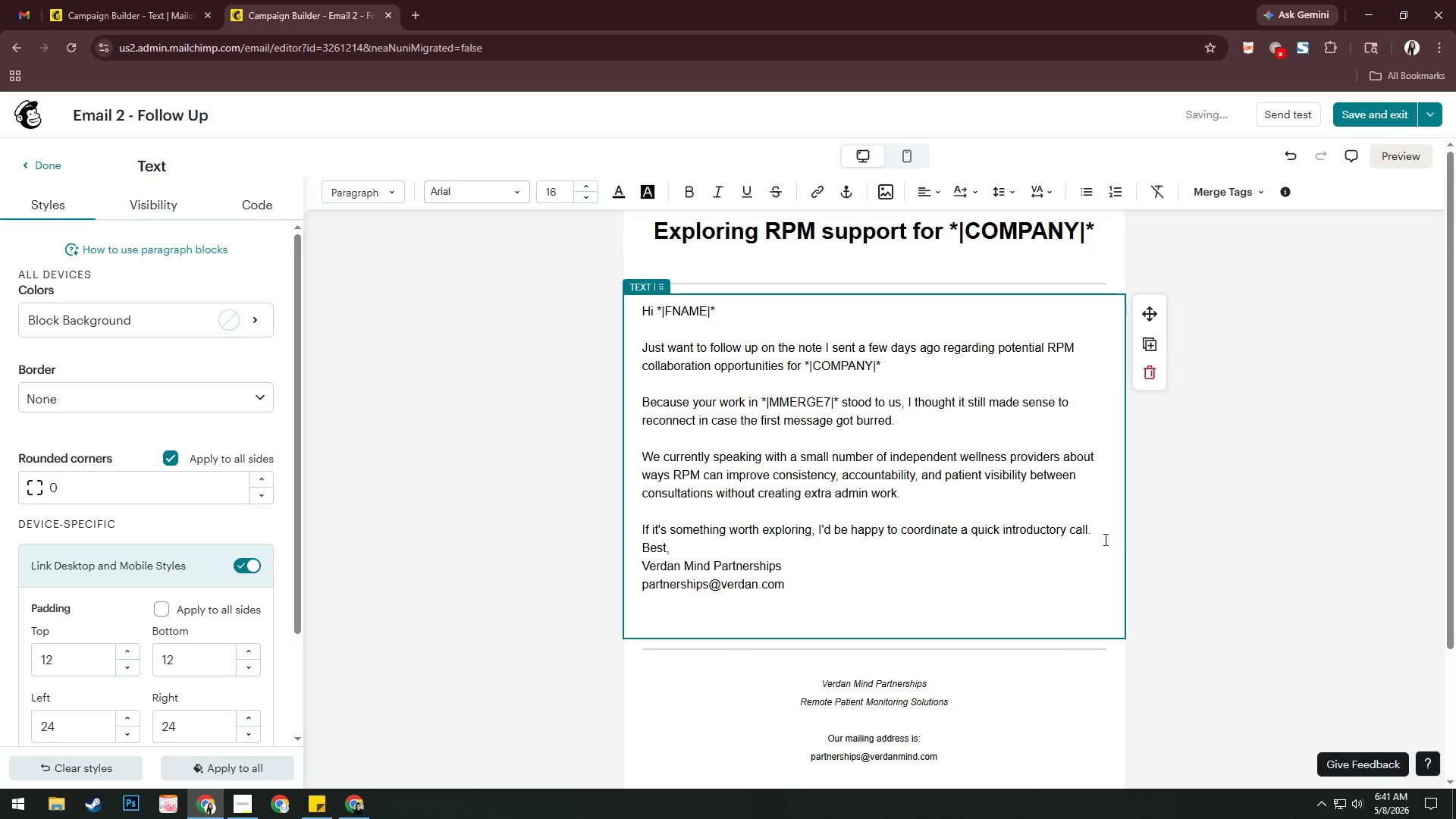 
left_click([1107, 535])
 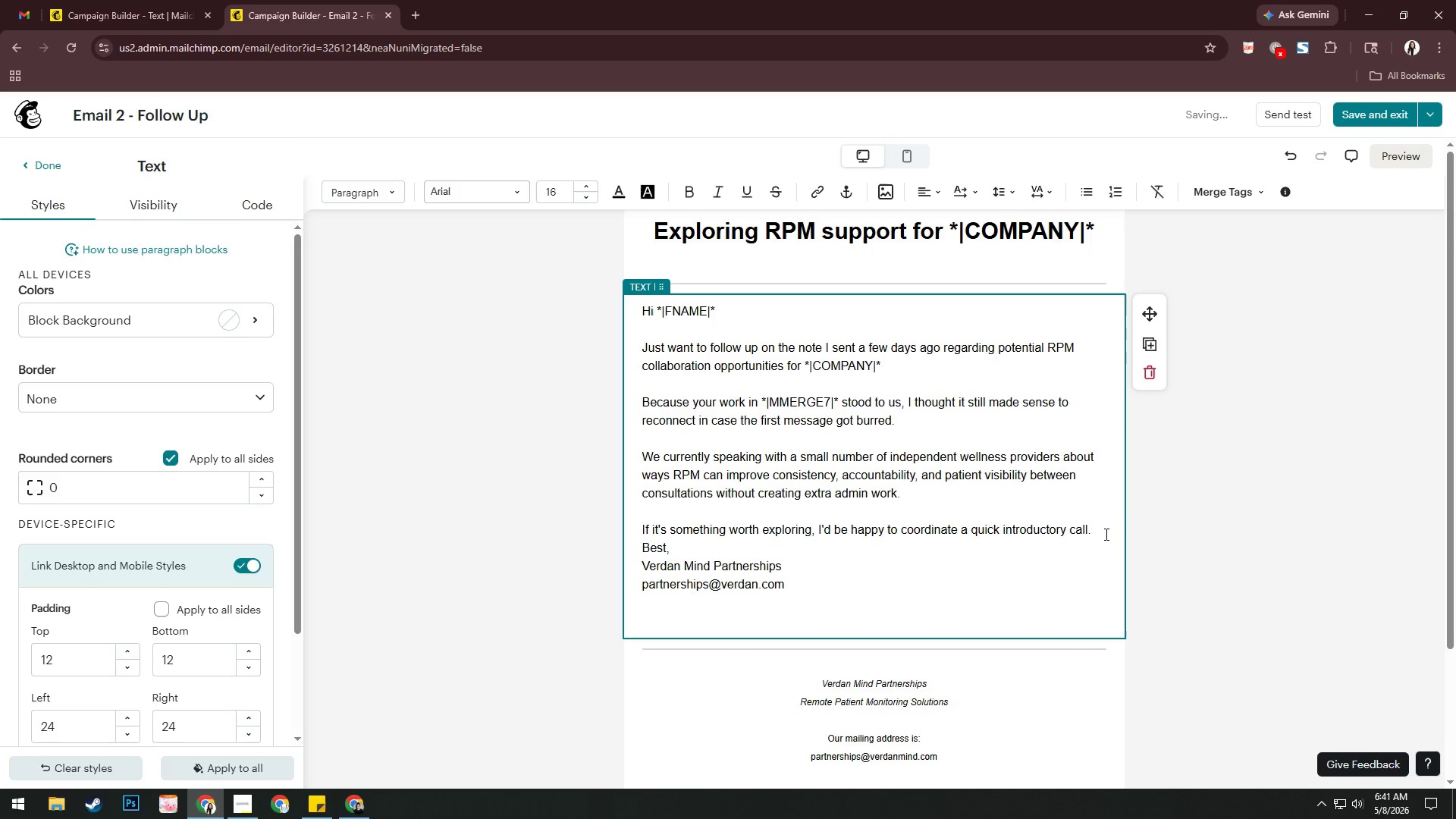 
key(Enter)
 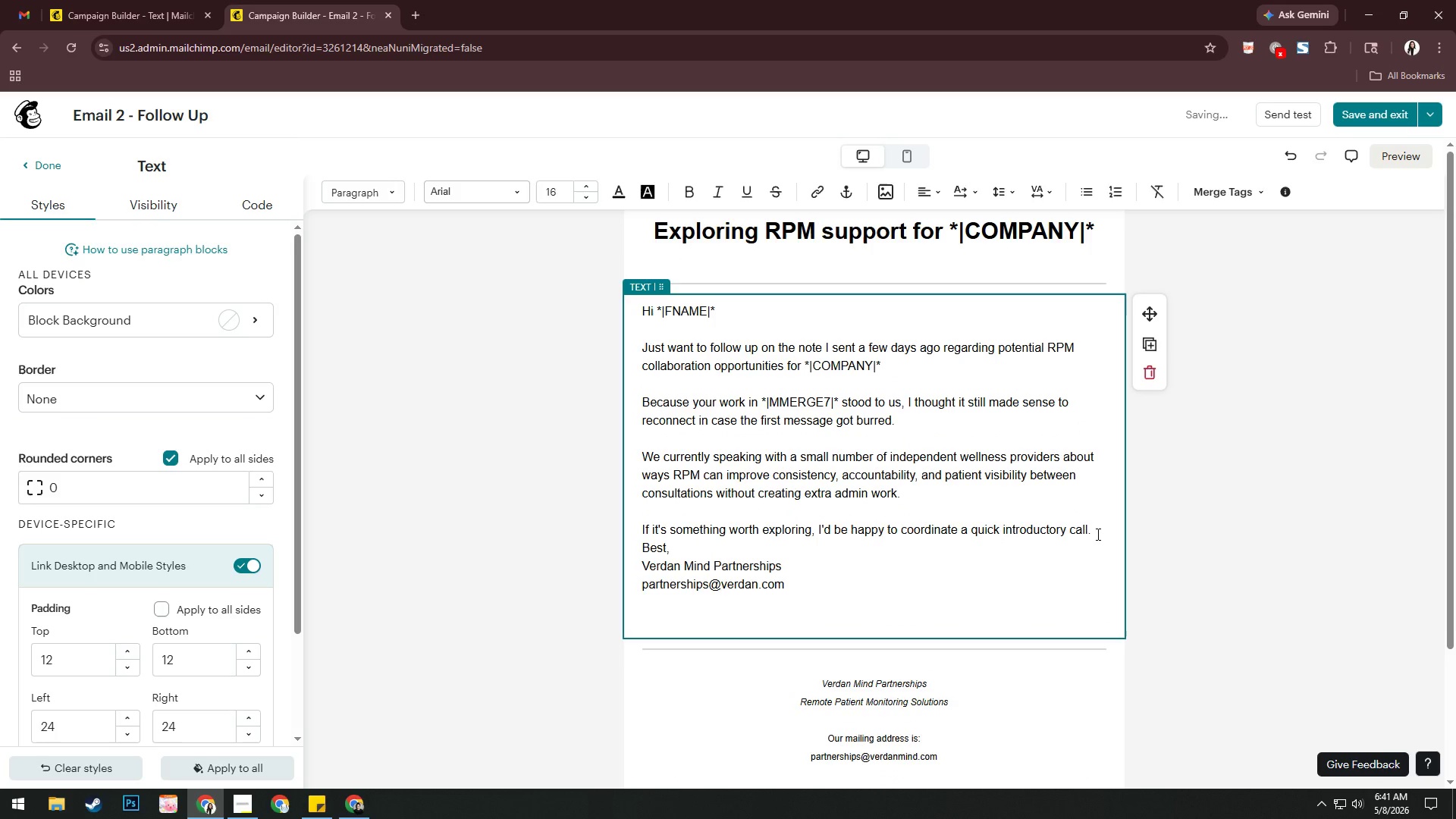 
left_click([1097, 534])
 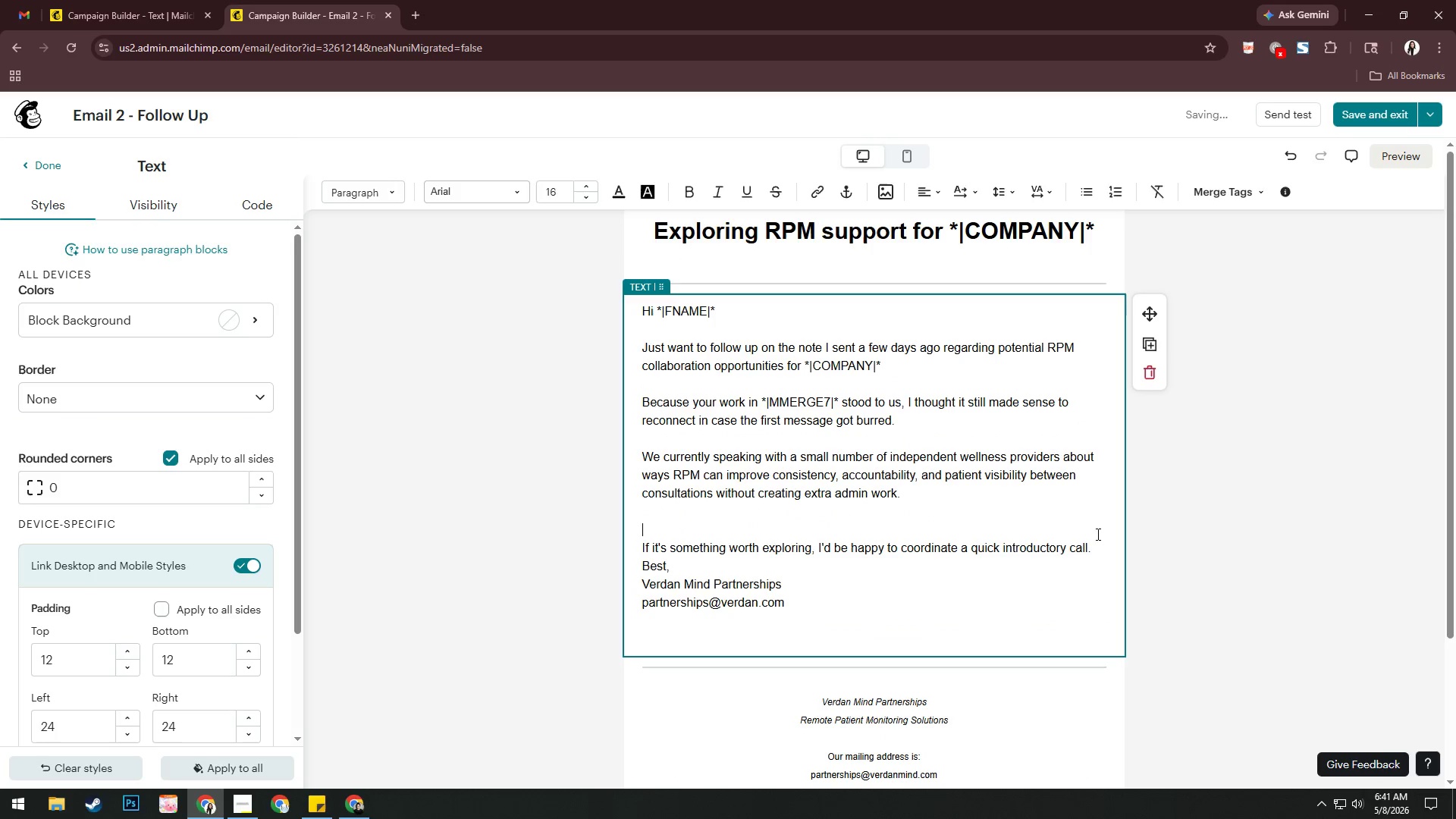 
key(Enter)
 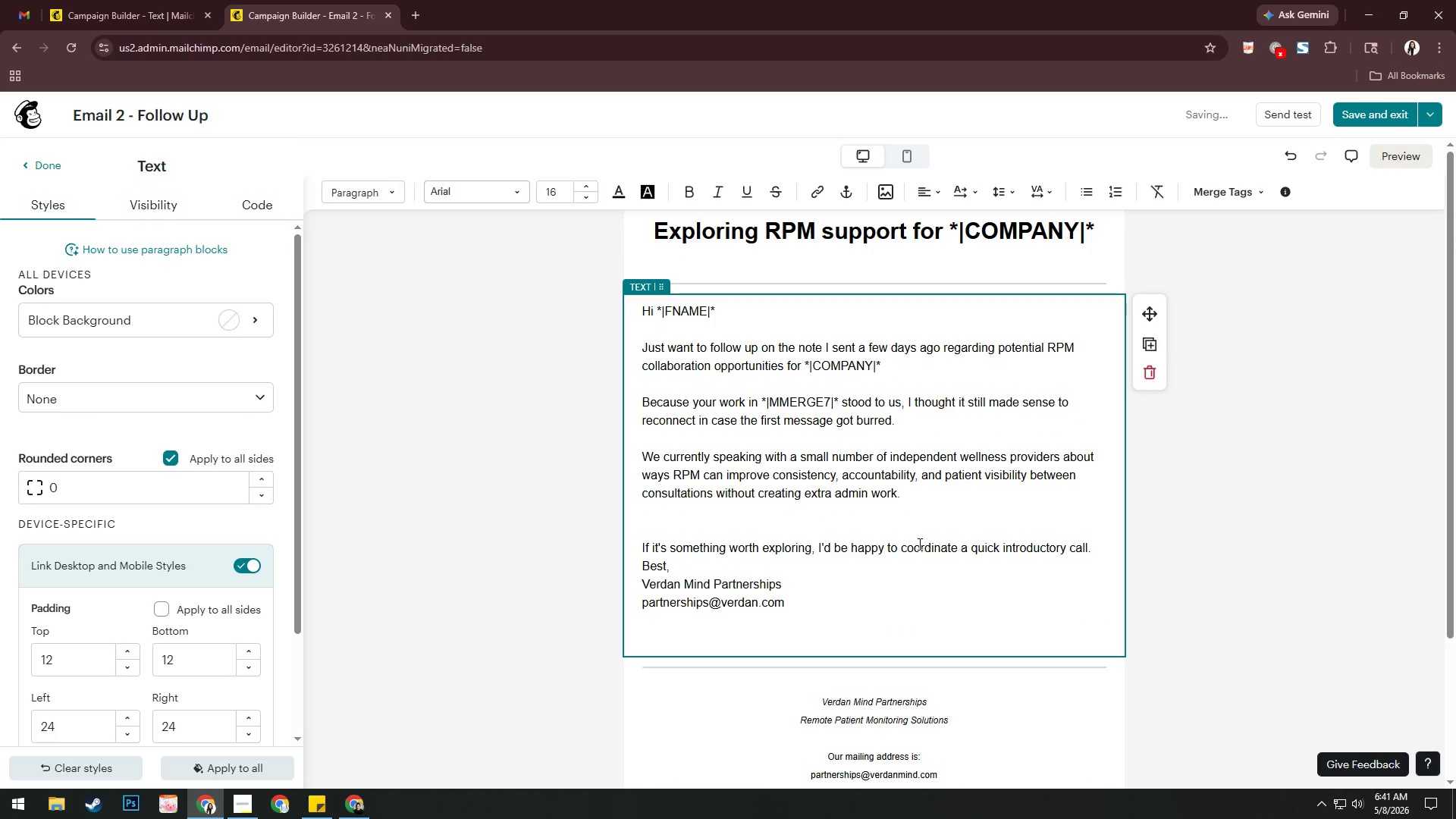 
key(Backspace)
 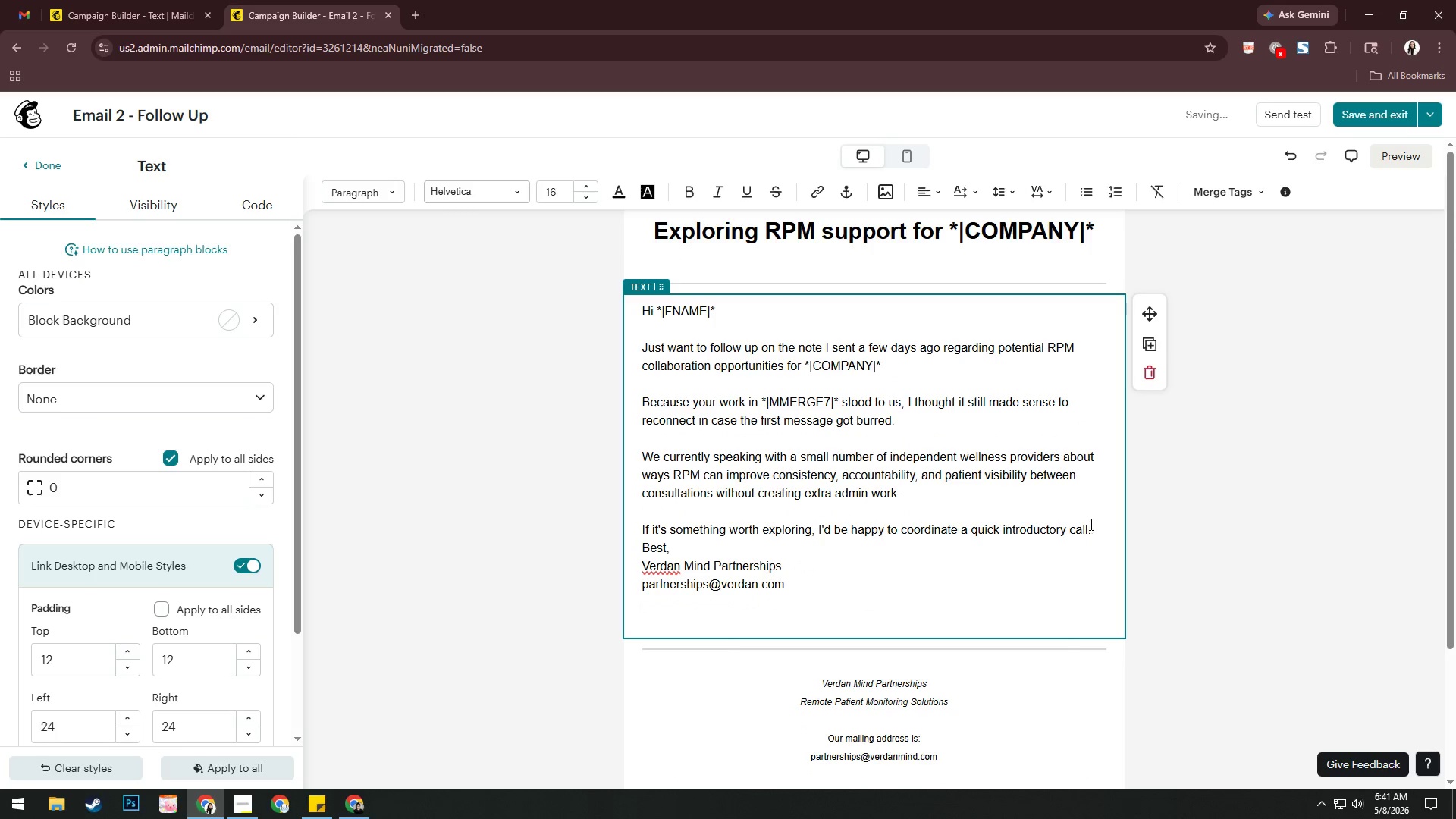 
left_click([1096, 532])
 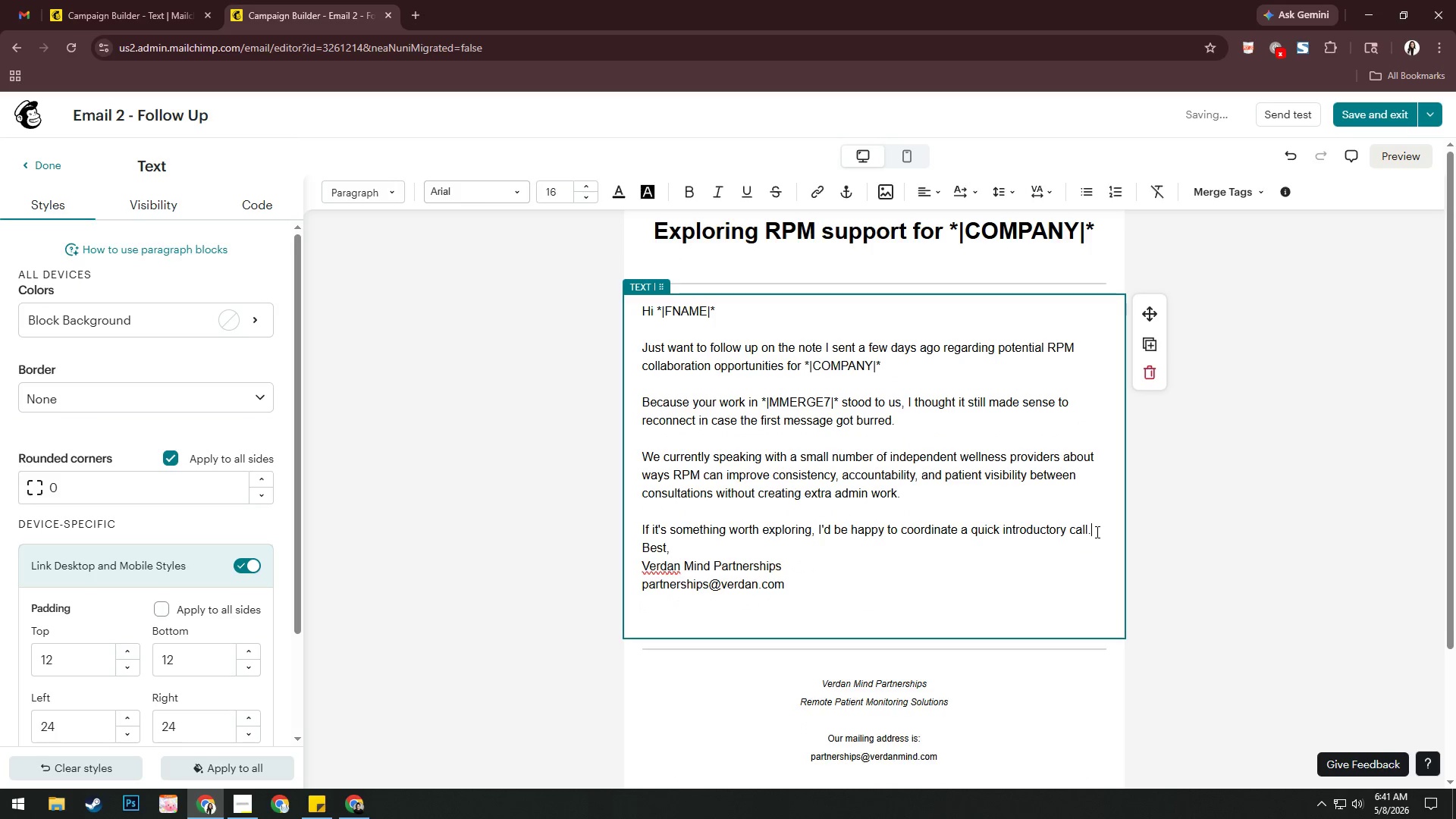 
key(Enter)
 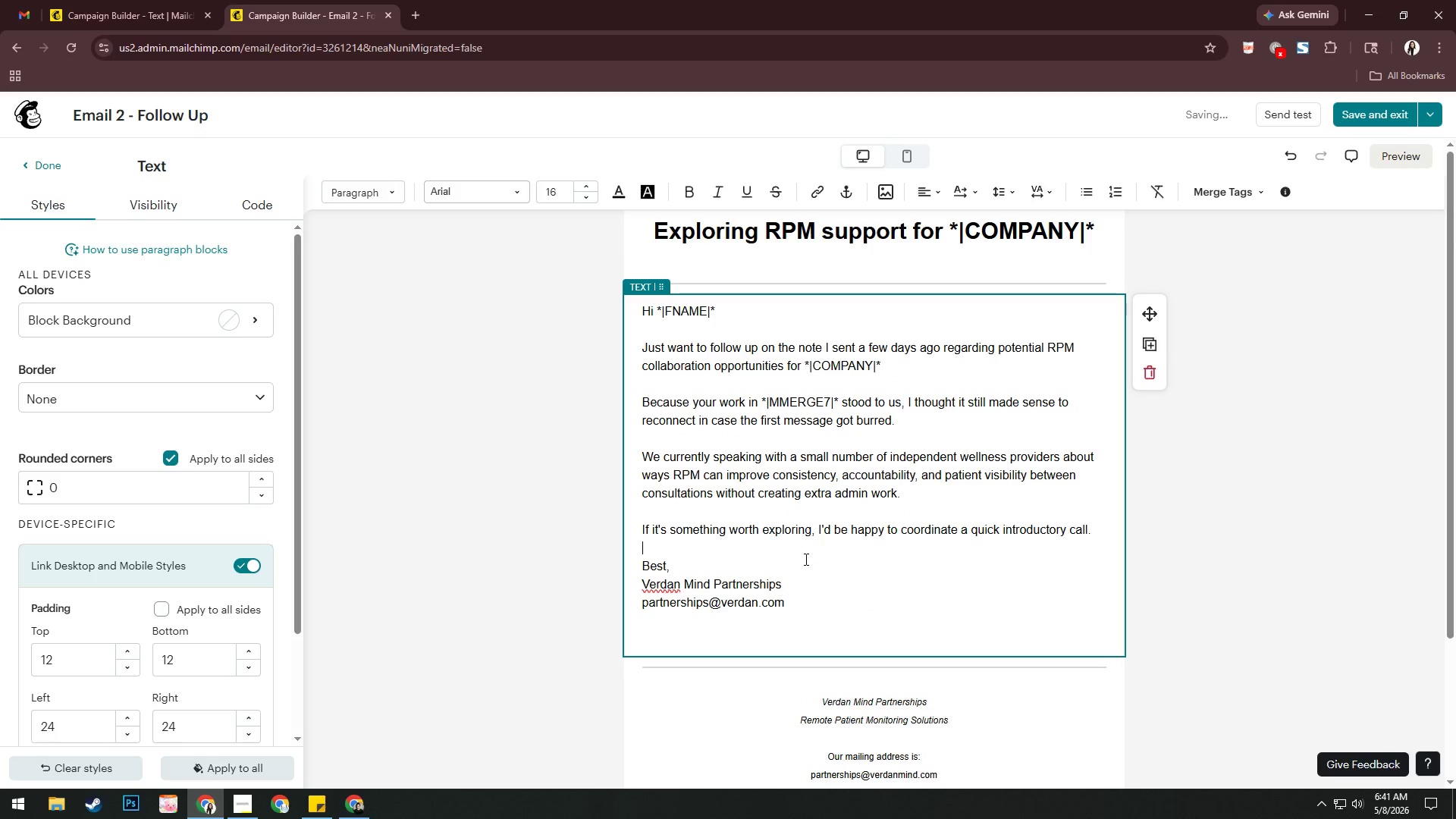 
left_click([795, 556])
 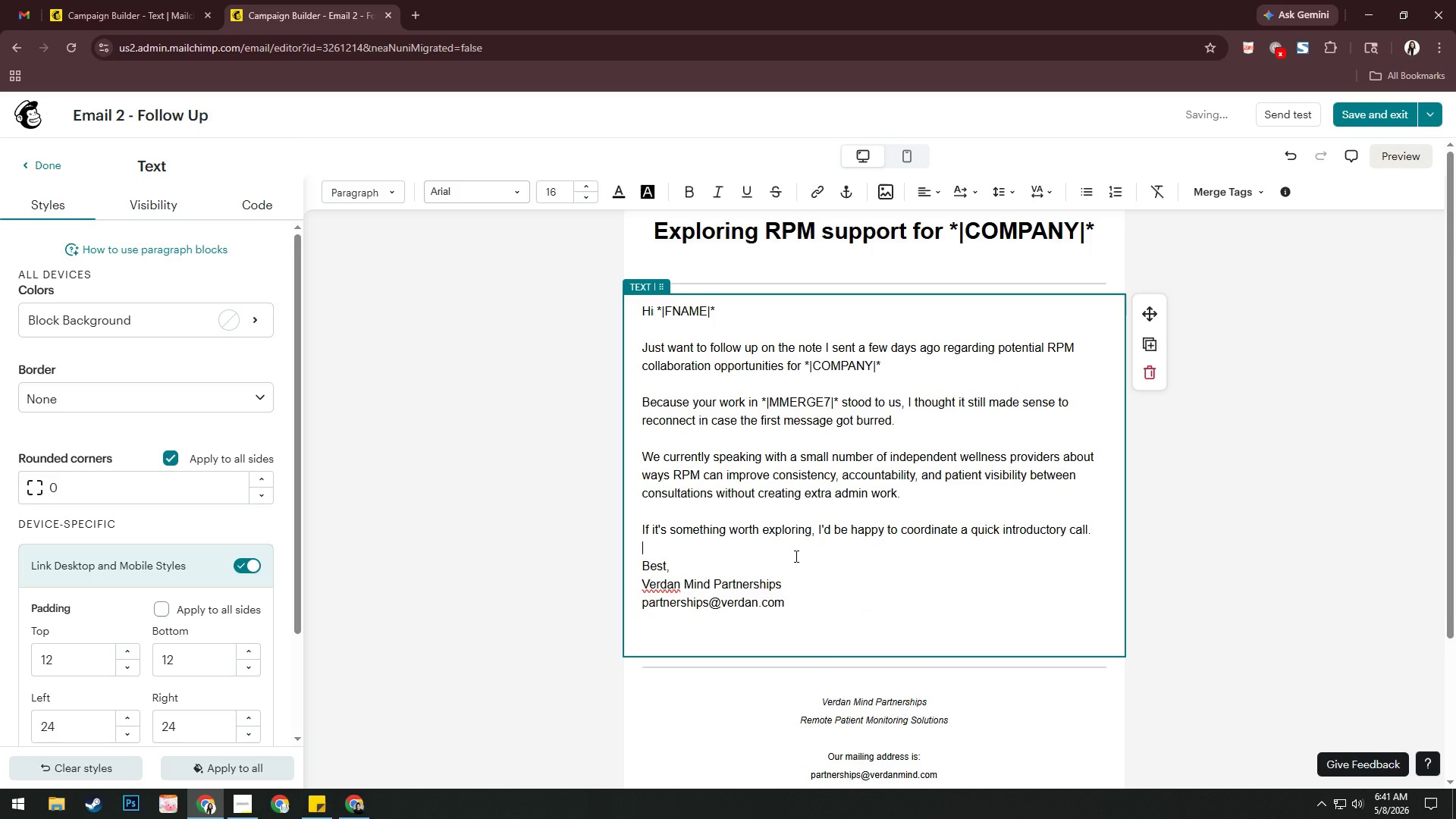 
key(Enter)
 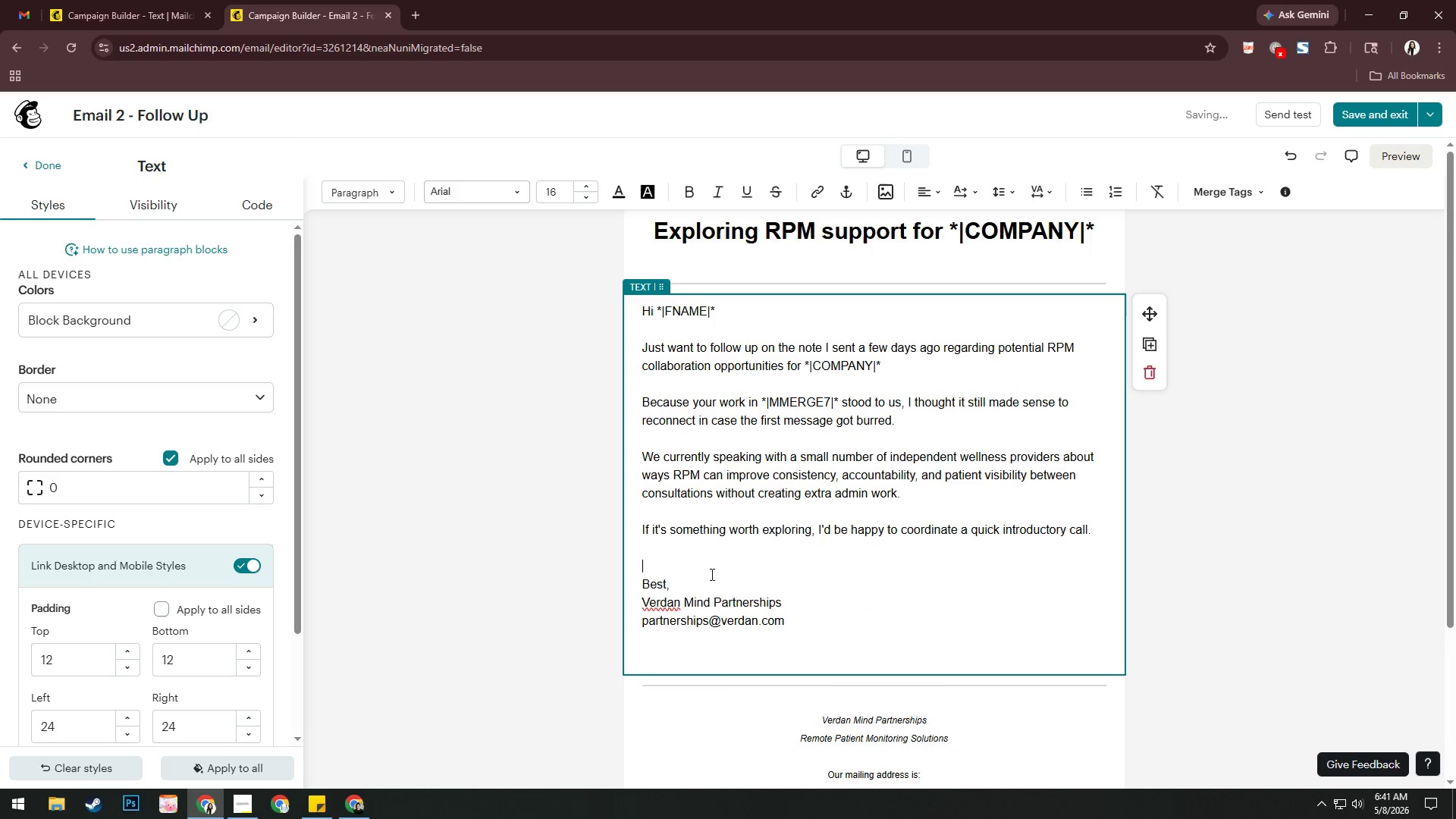 
left_click([695, 582])
 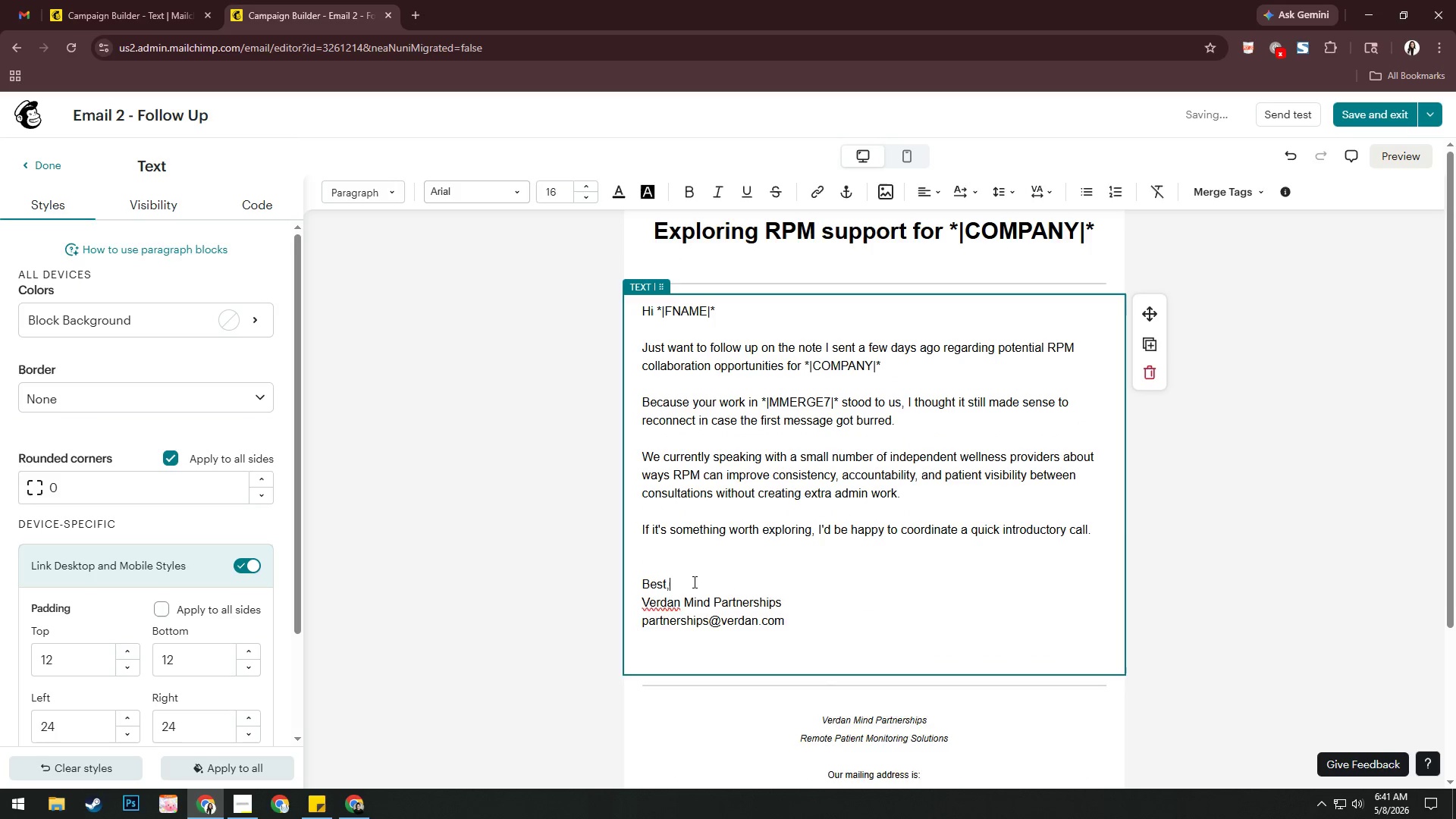 
key(Enter)
 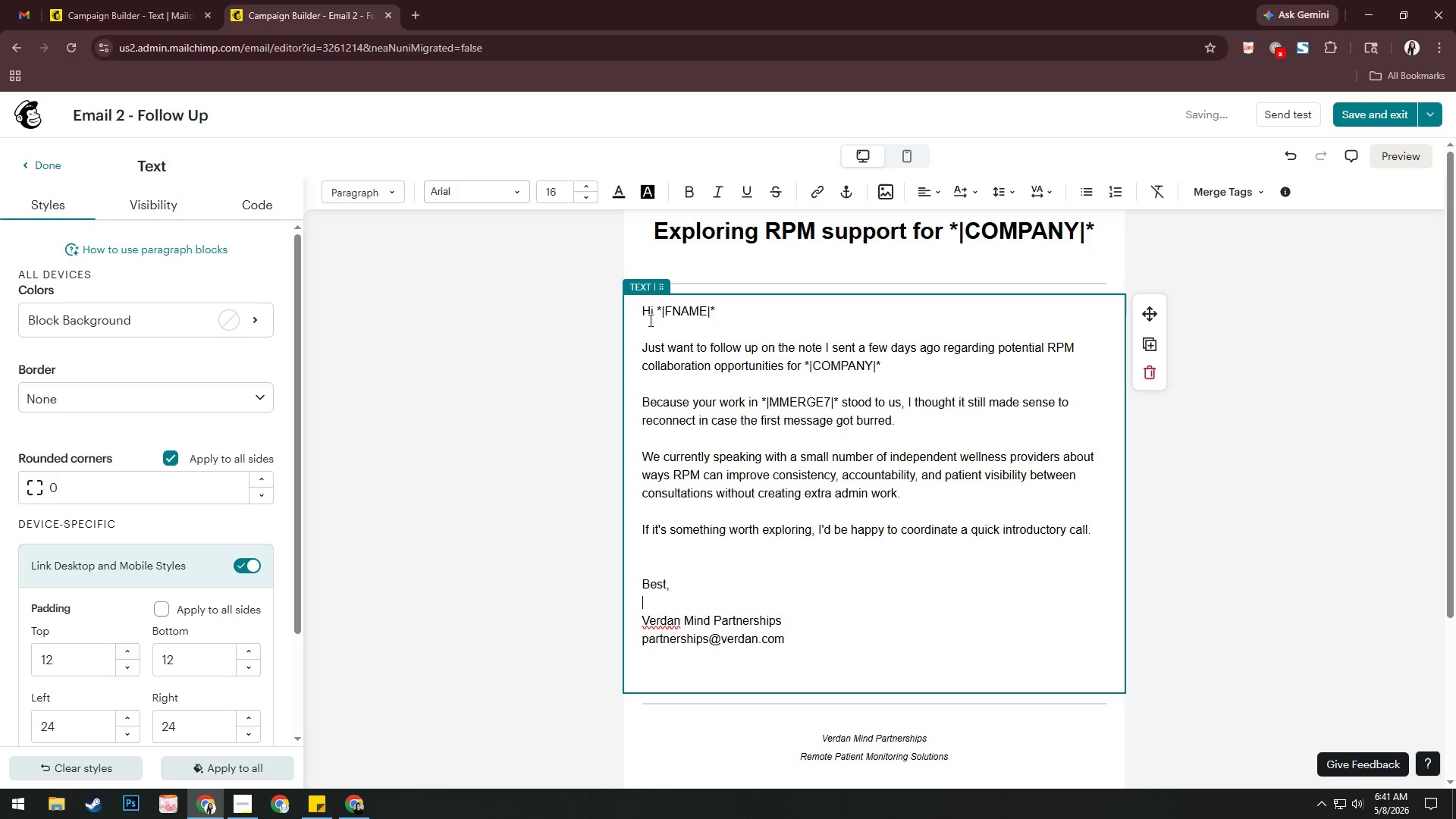 
left_click_drag(start_coordinate=[657, 311], to_coordinate=[721, 310])
 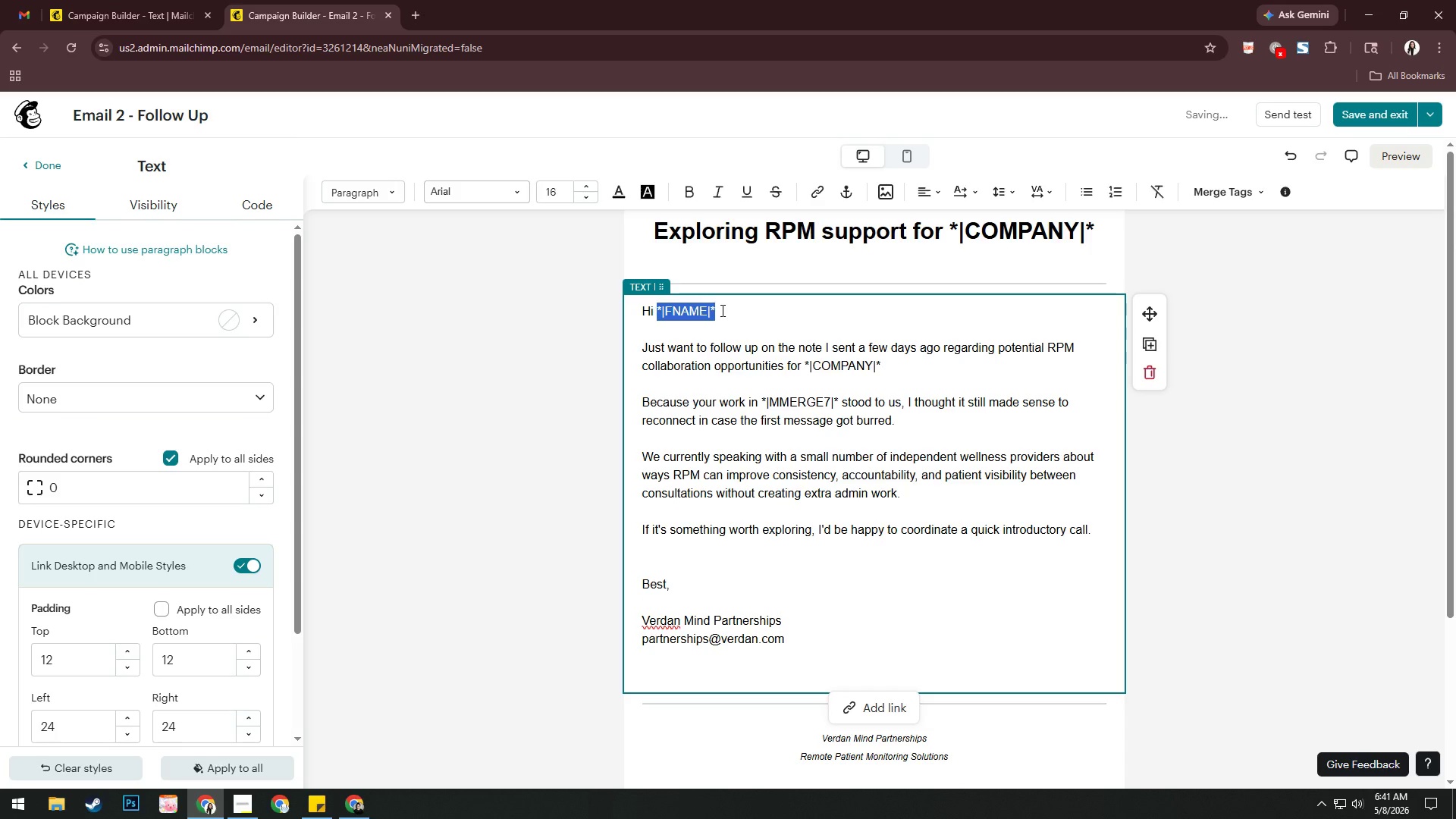 
key(Control+B)
 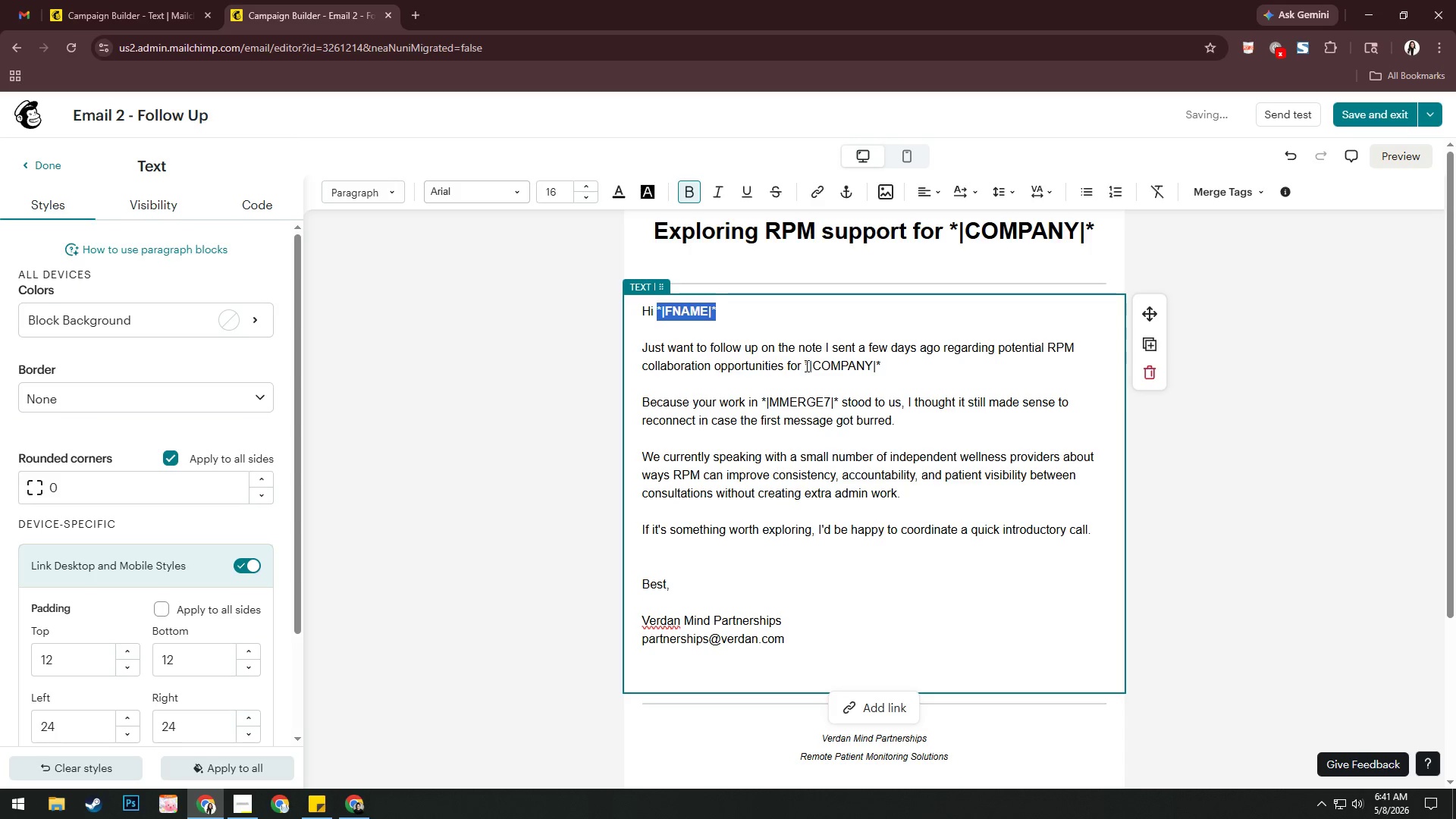 
left_click_drag(start_coordinate=[804, 366], to_coordinate=[915, 366])
 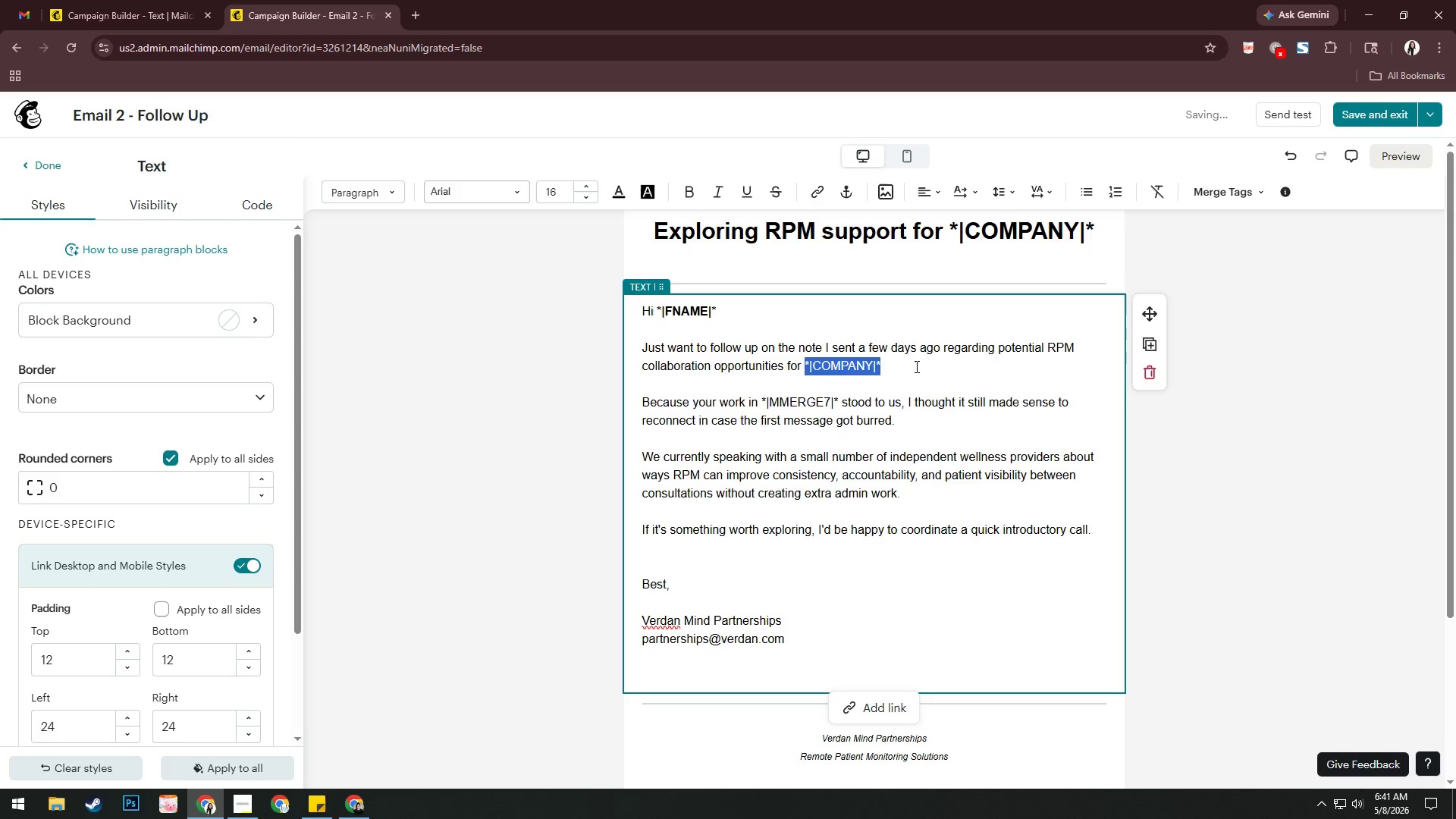 
key(Control+B)
 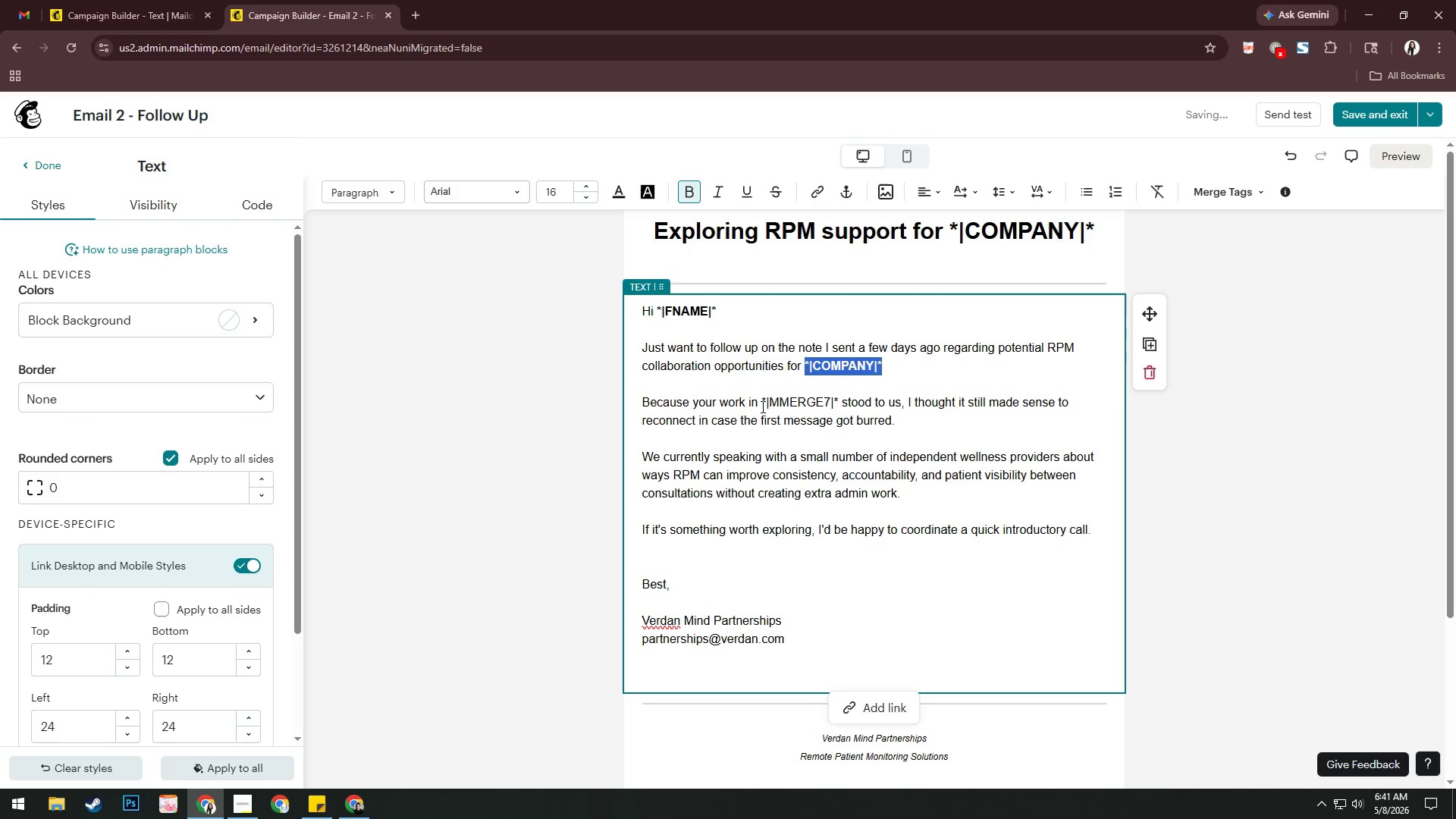 
left_click_drag(start_coordinate=[760, 402], to_coordinate=[836, 400])
 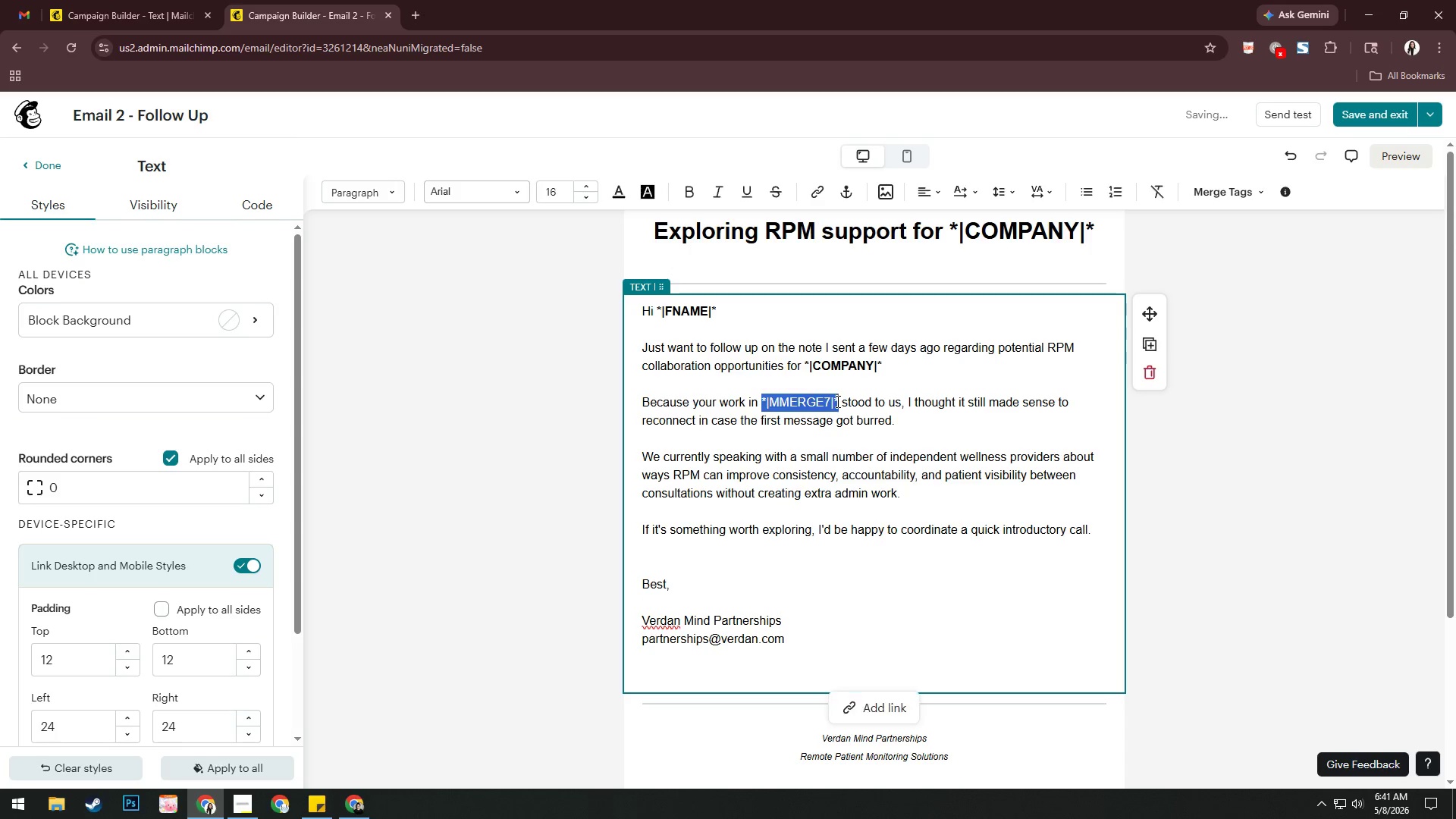 
key(B)